 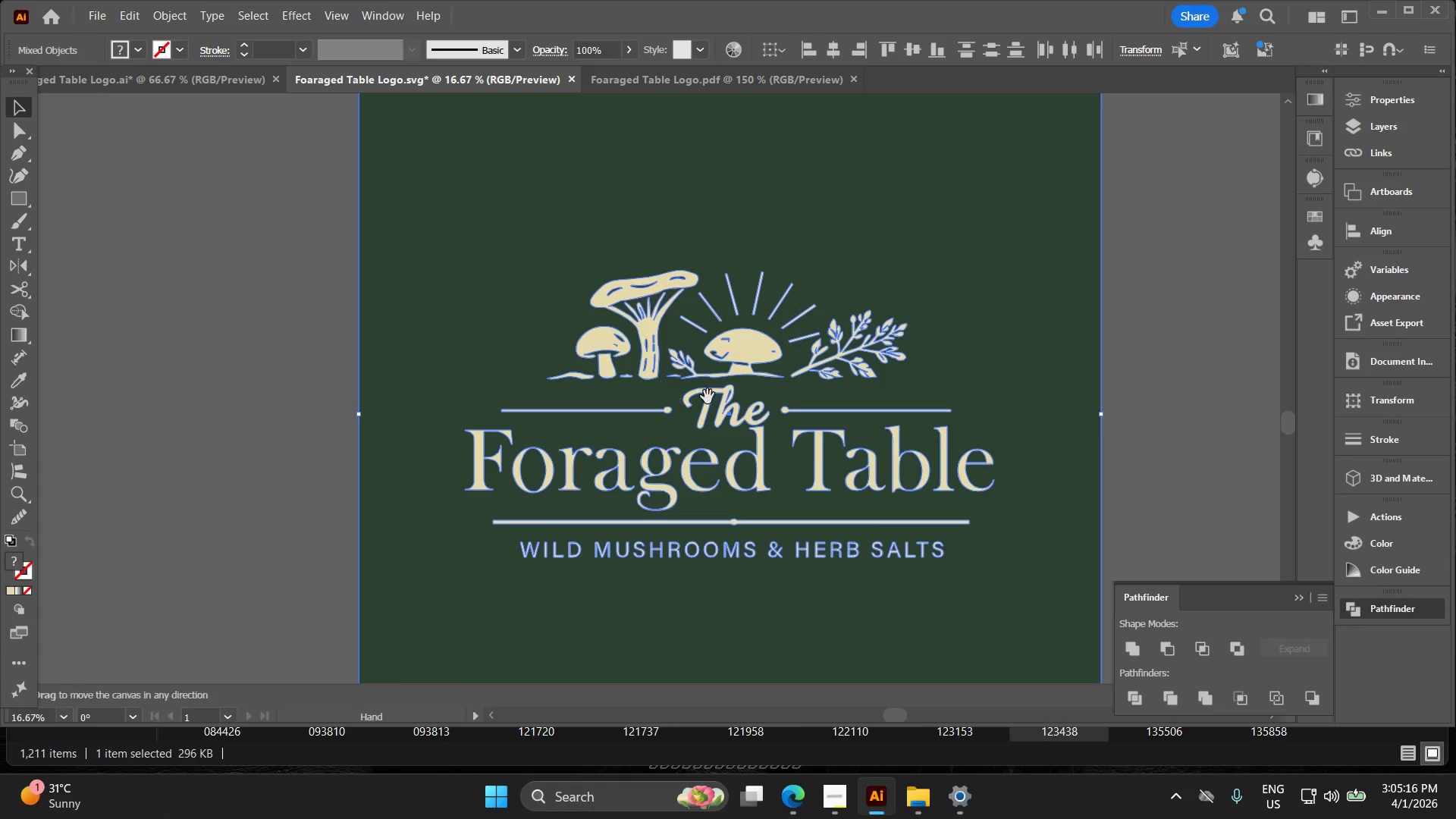 
key(Space)
 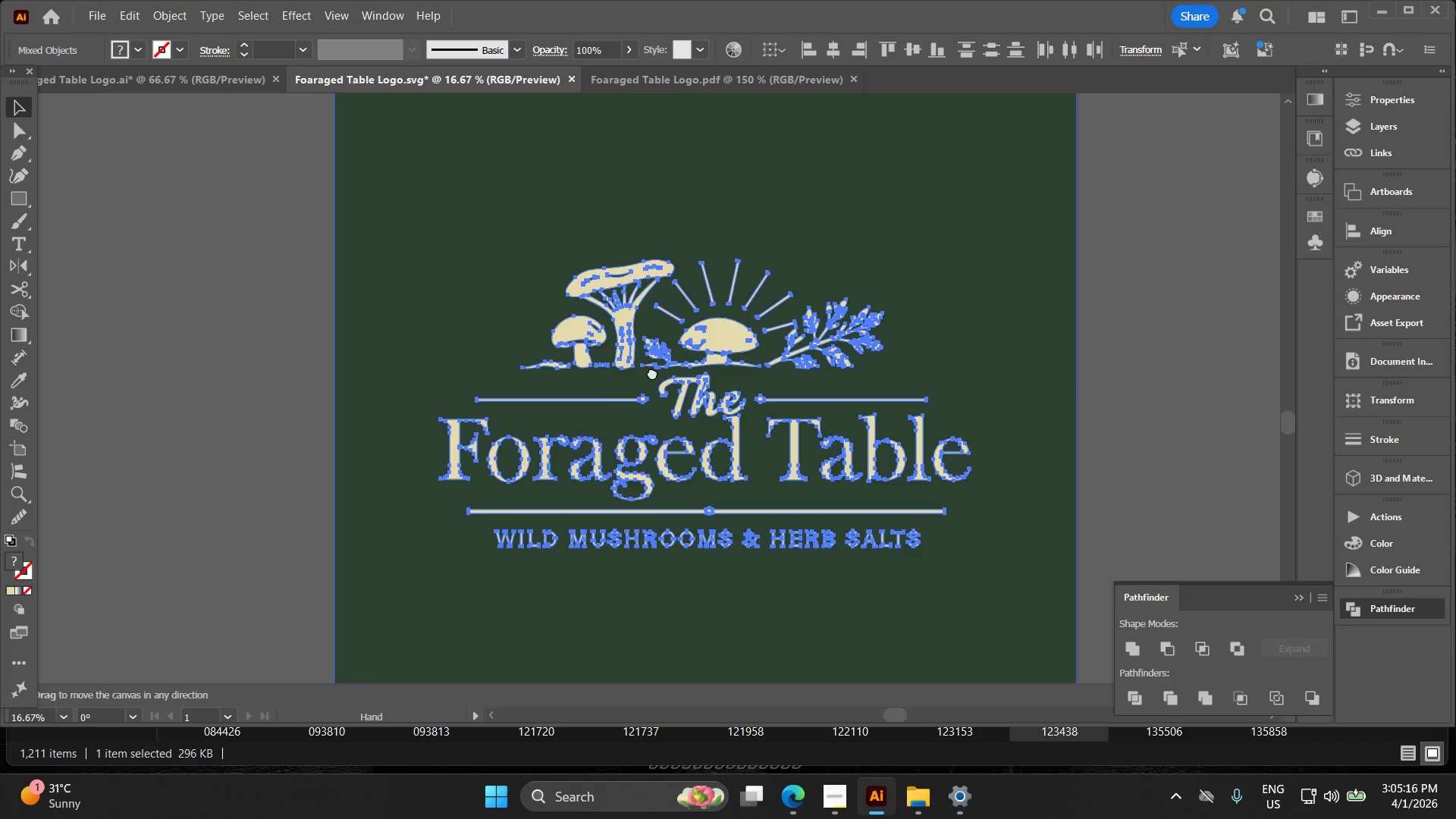 
left_click_drag(start_coordinate=[701, 394], to_coordinate=[585, 353])
 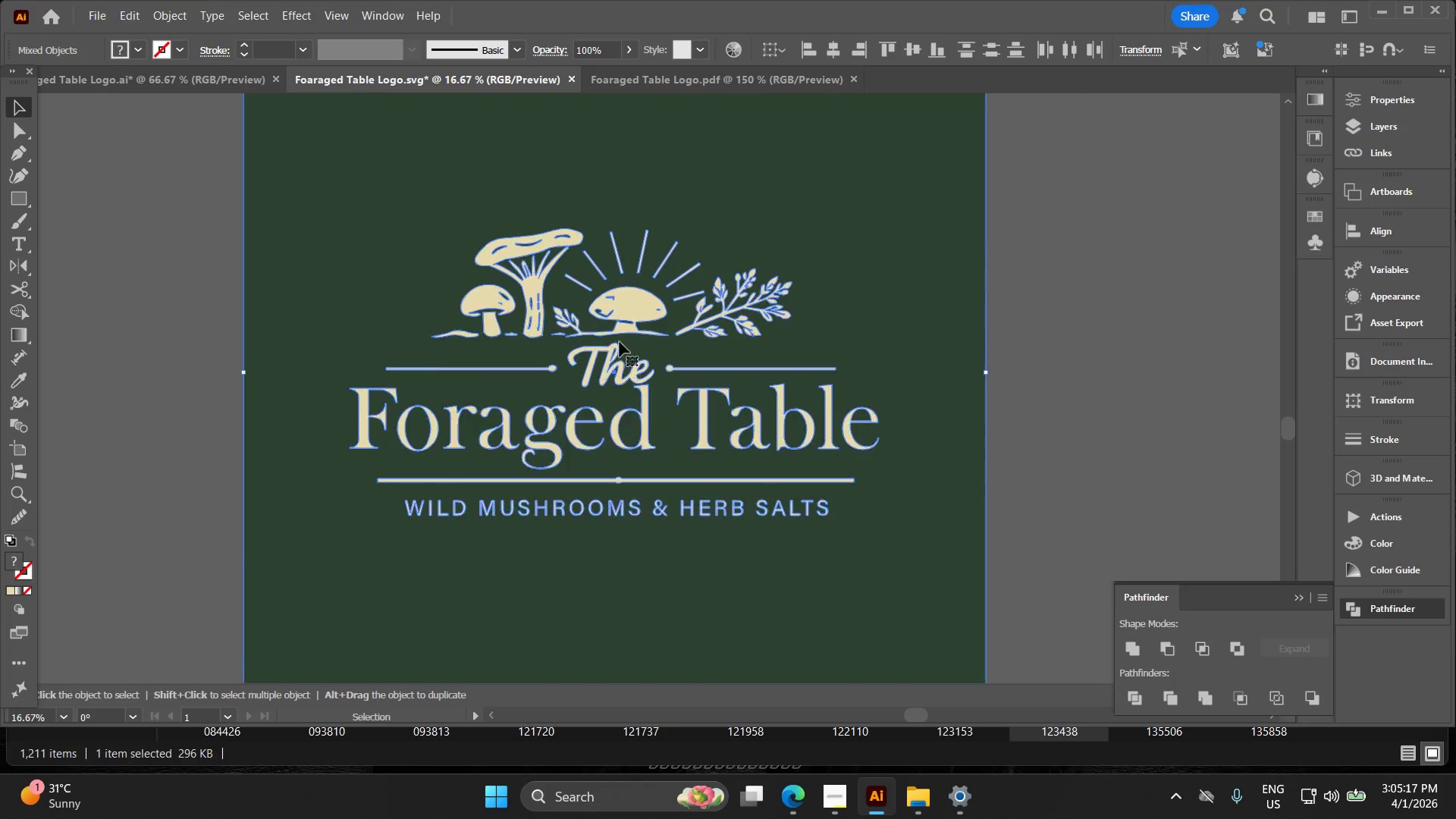 
key(Alt+AltLeft)
 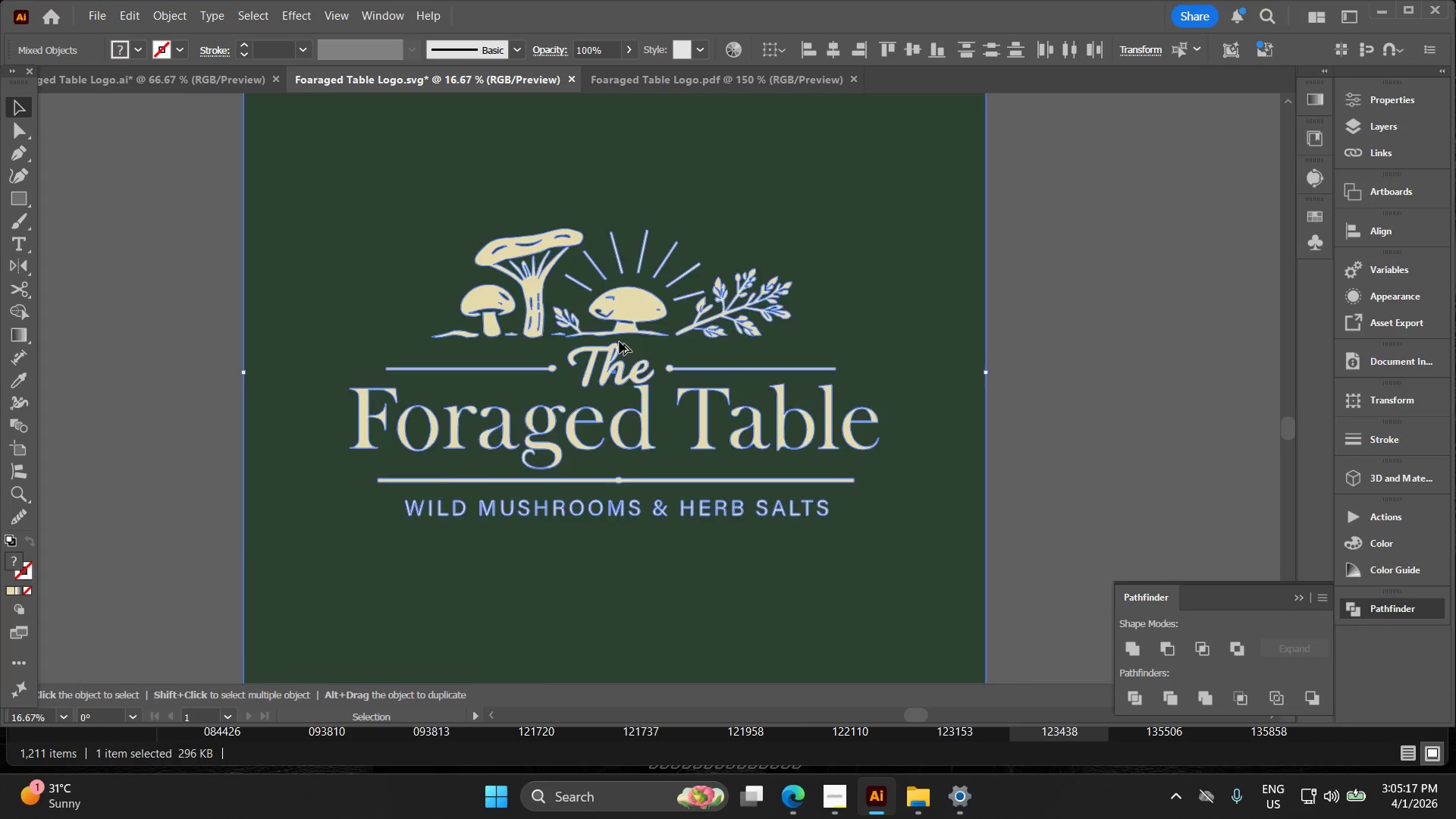 
key(Control+Y)
 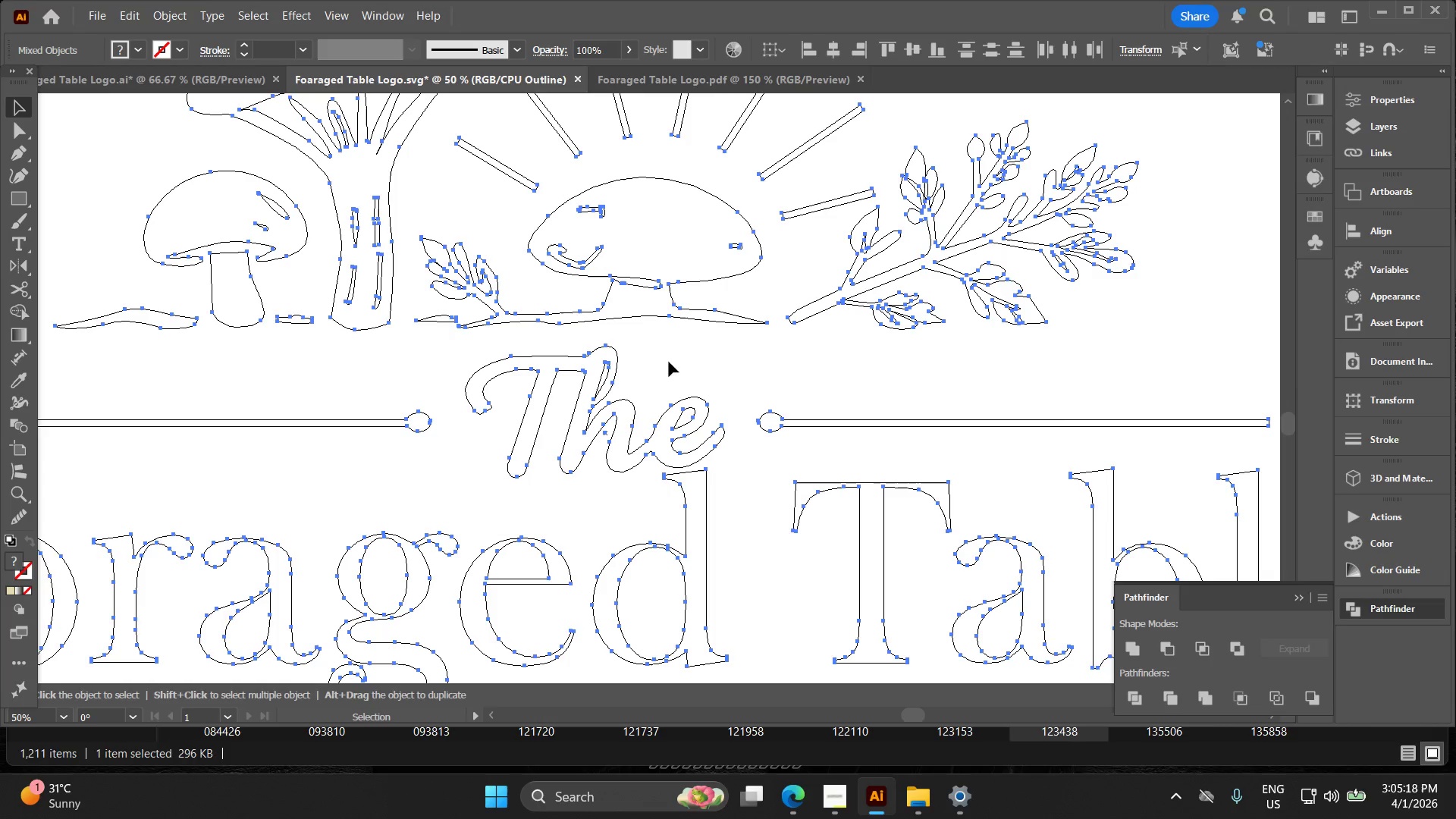 
left_click([829, 384])
 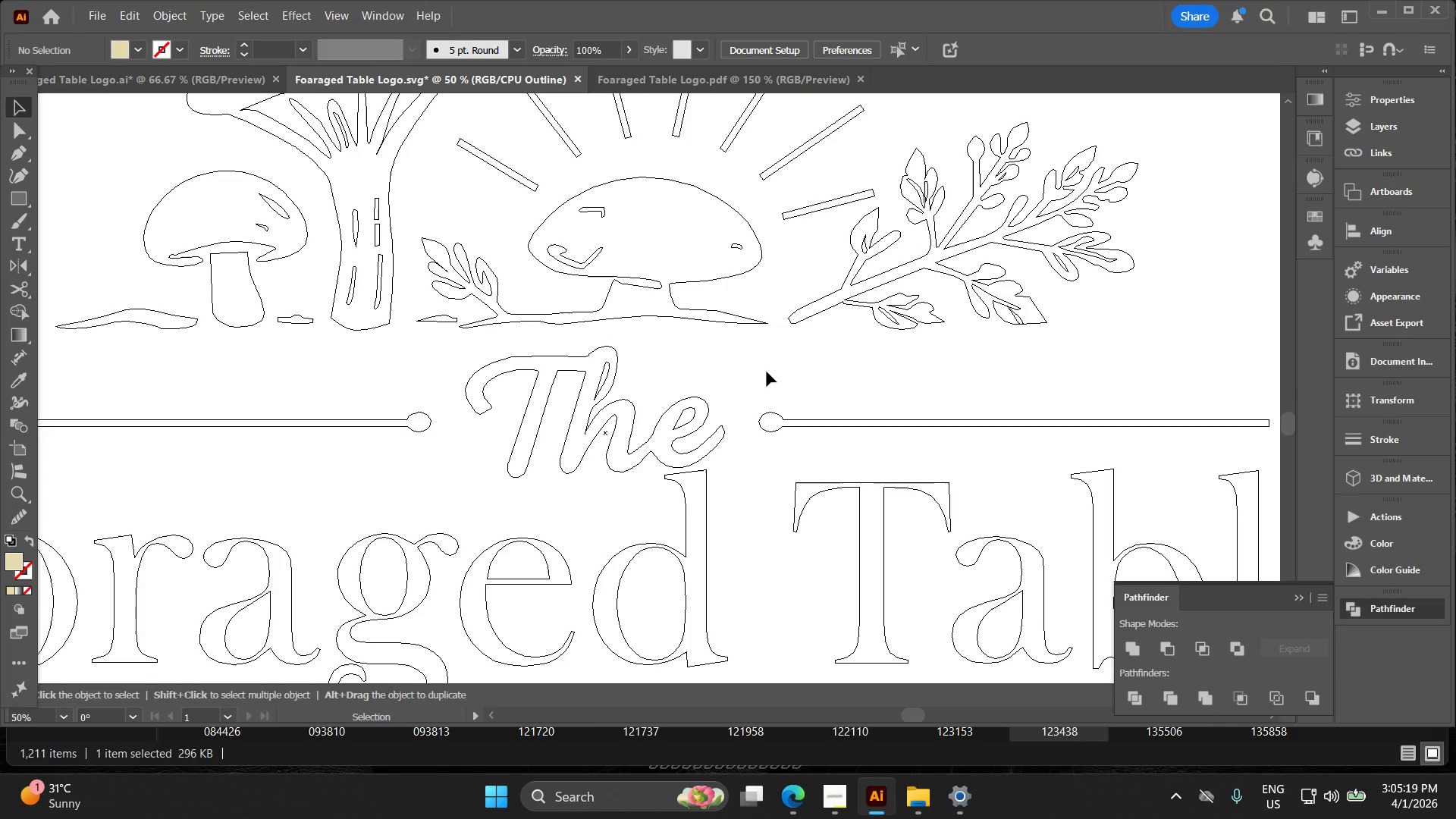 
key(Alt+AltLeft)
 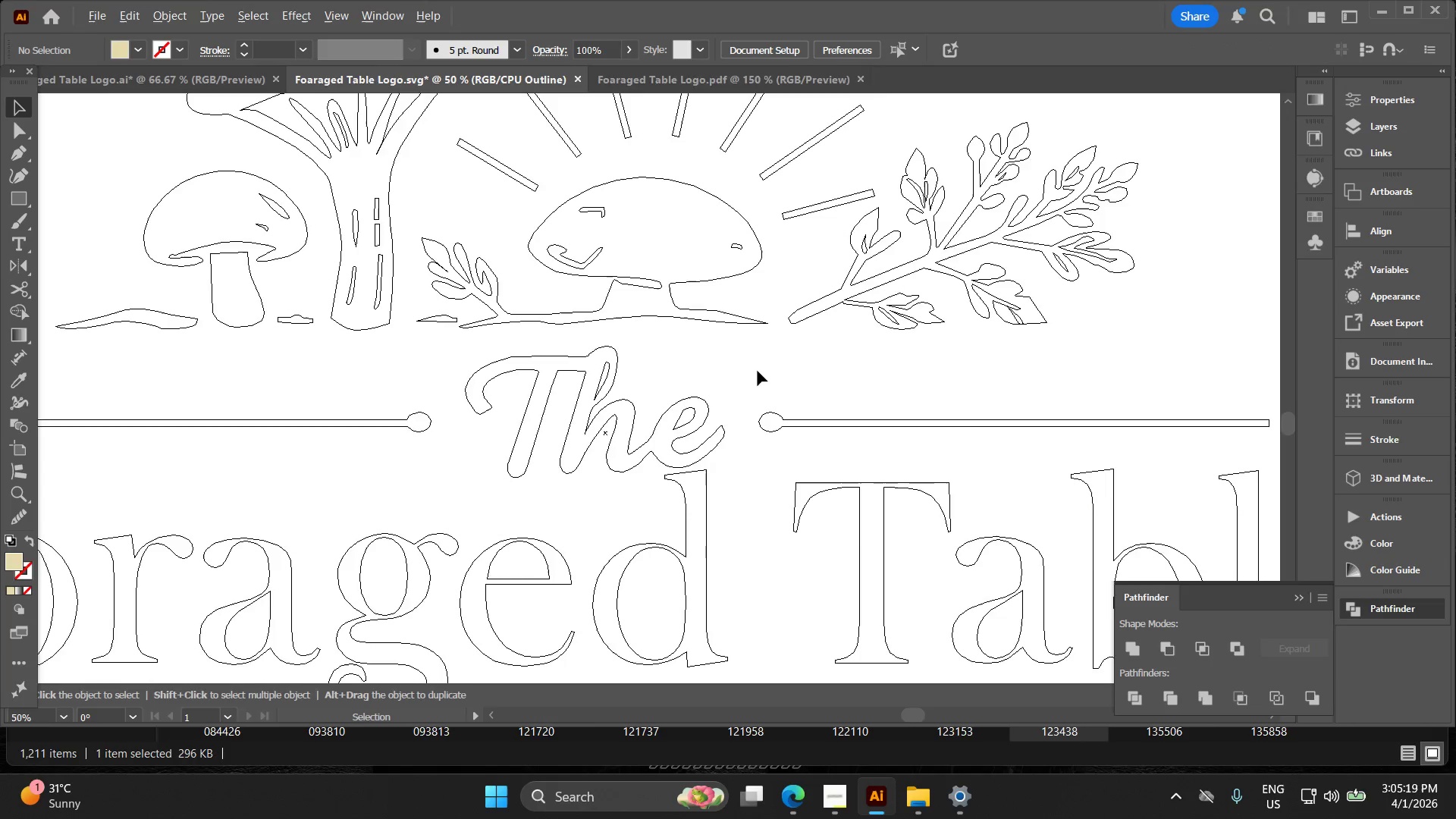 
hold_key(key=Space, duration=0.33)
 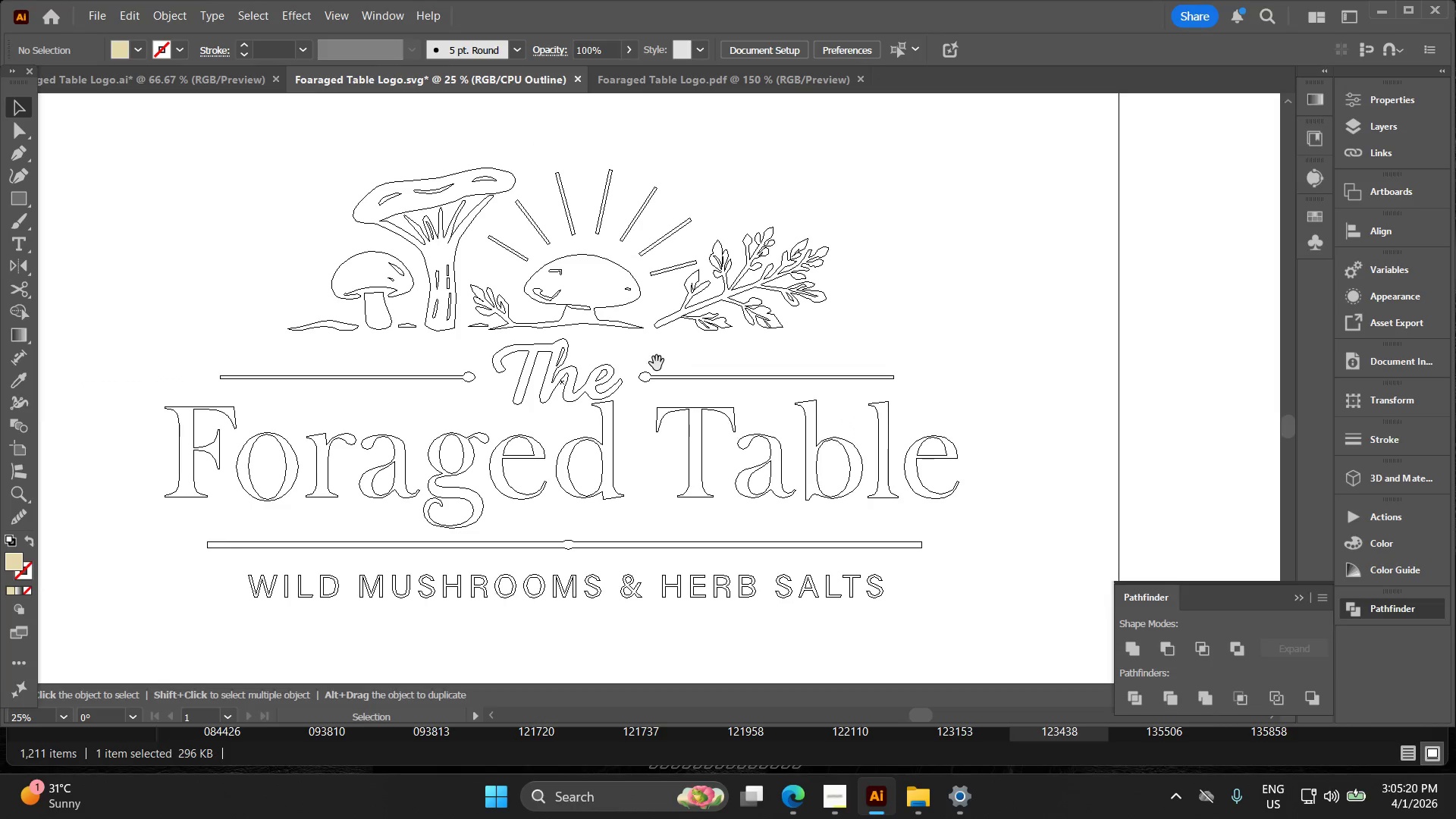 
left_click_drag(start_coordinate=[780, 381], to_coordinate=[656, 356])
 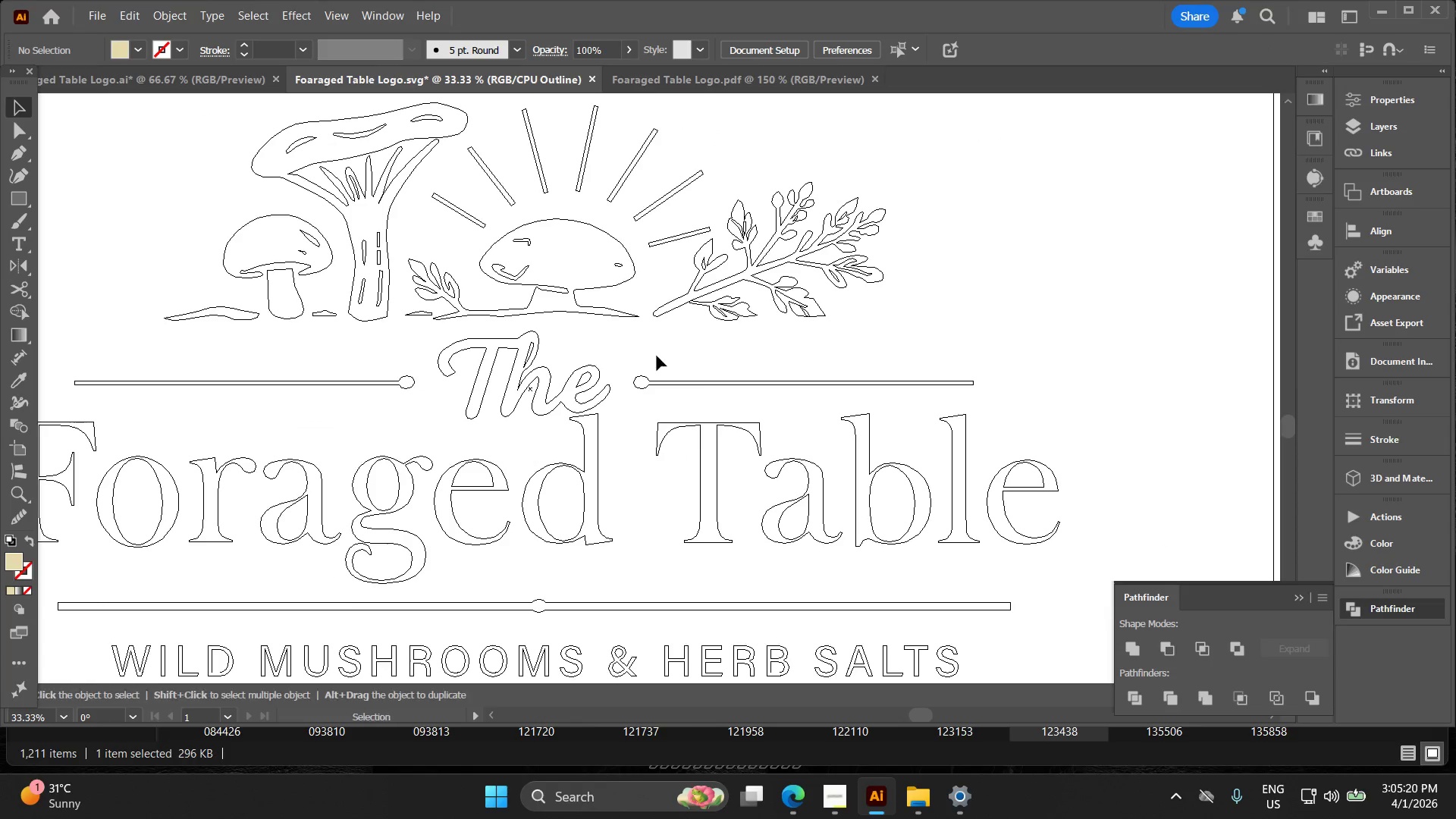 
key(Alt+AltLeft)
 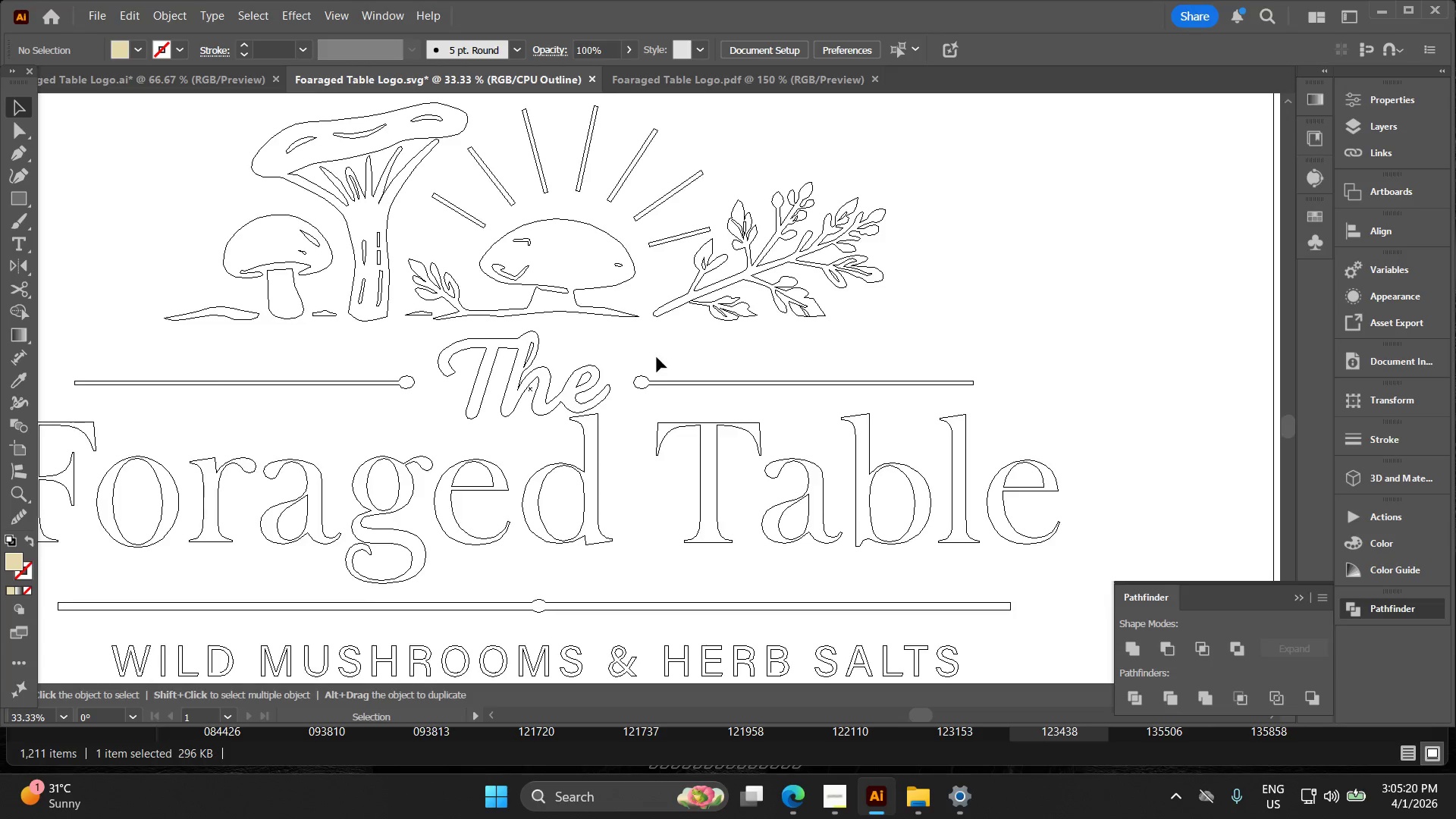 
hold_key(key=Space, duration=0.56)
 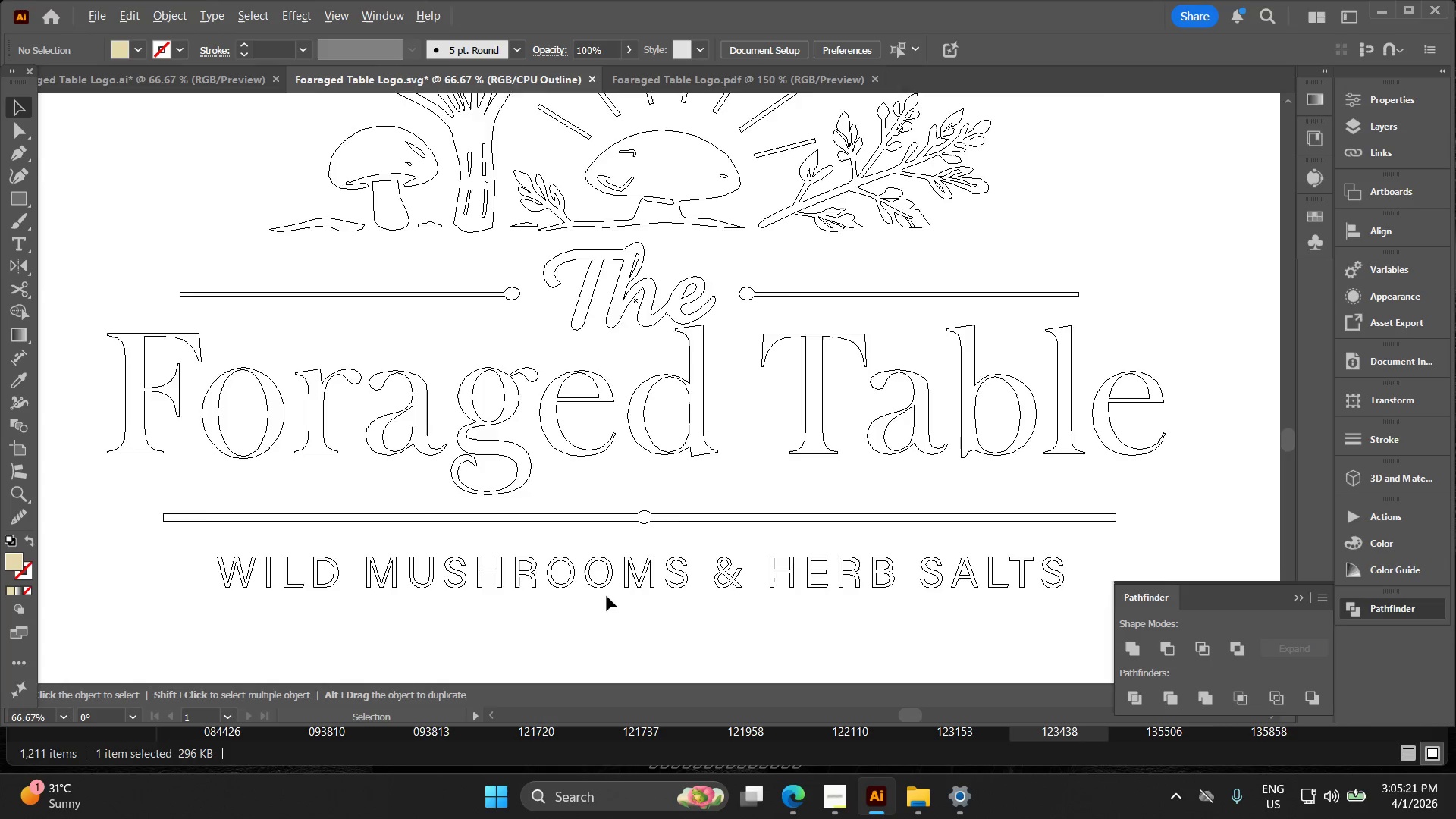 
left_click_drag(start_coordinate=[658, 363], to_coordinate=[726, 356])
 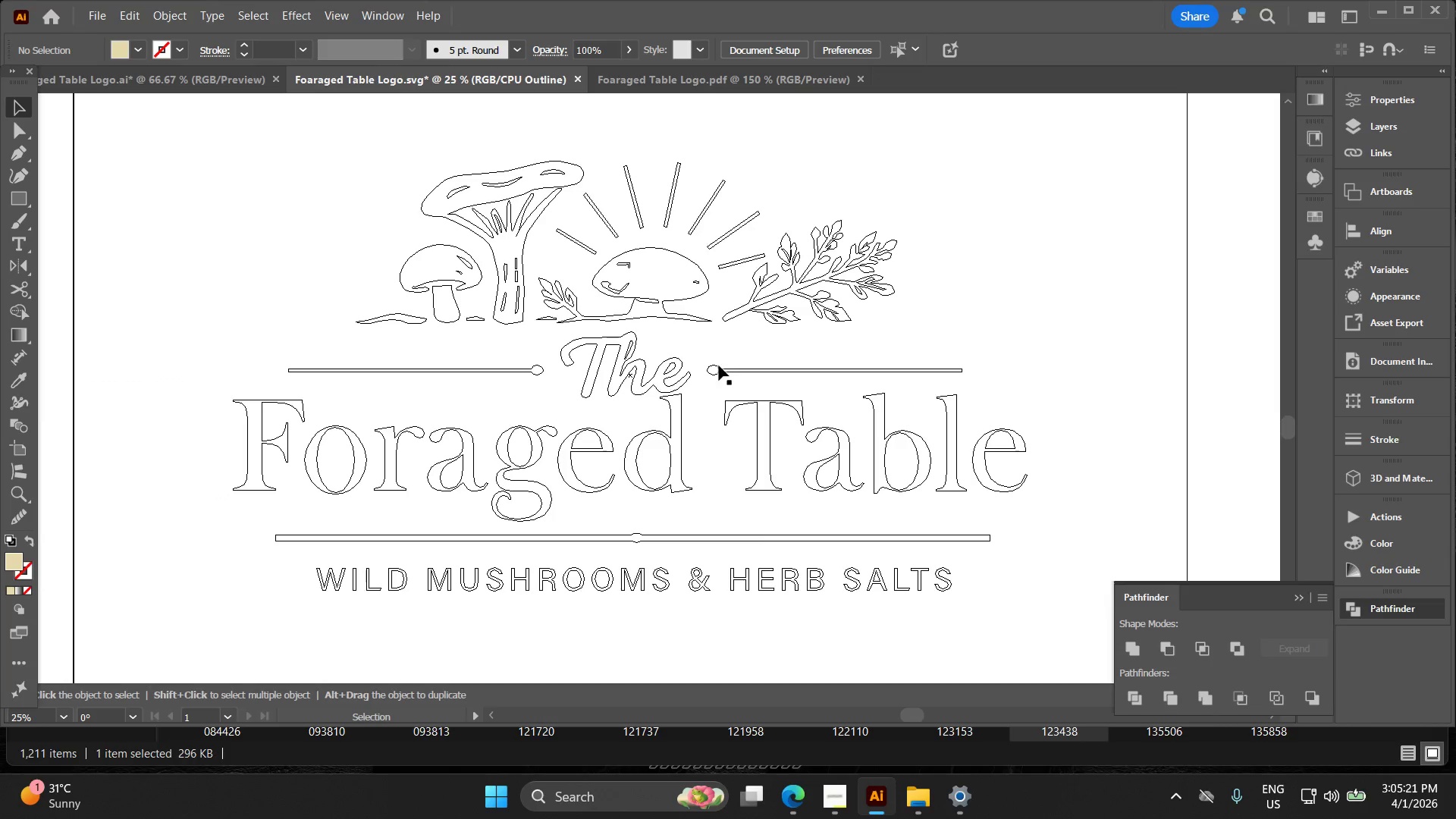 
scroll: coordinate [596, 366], scroll_direction: up, amount: 1.0
 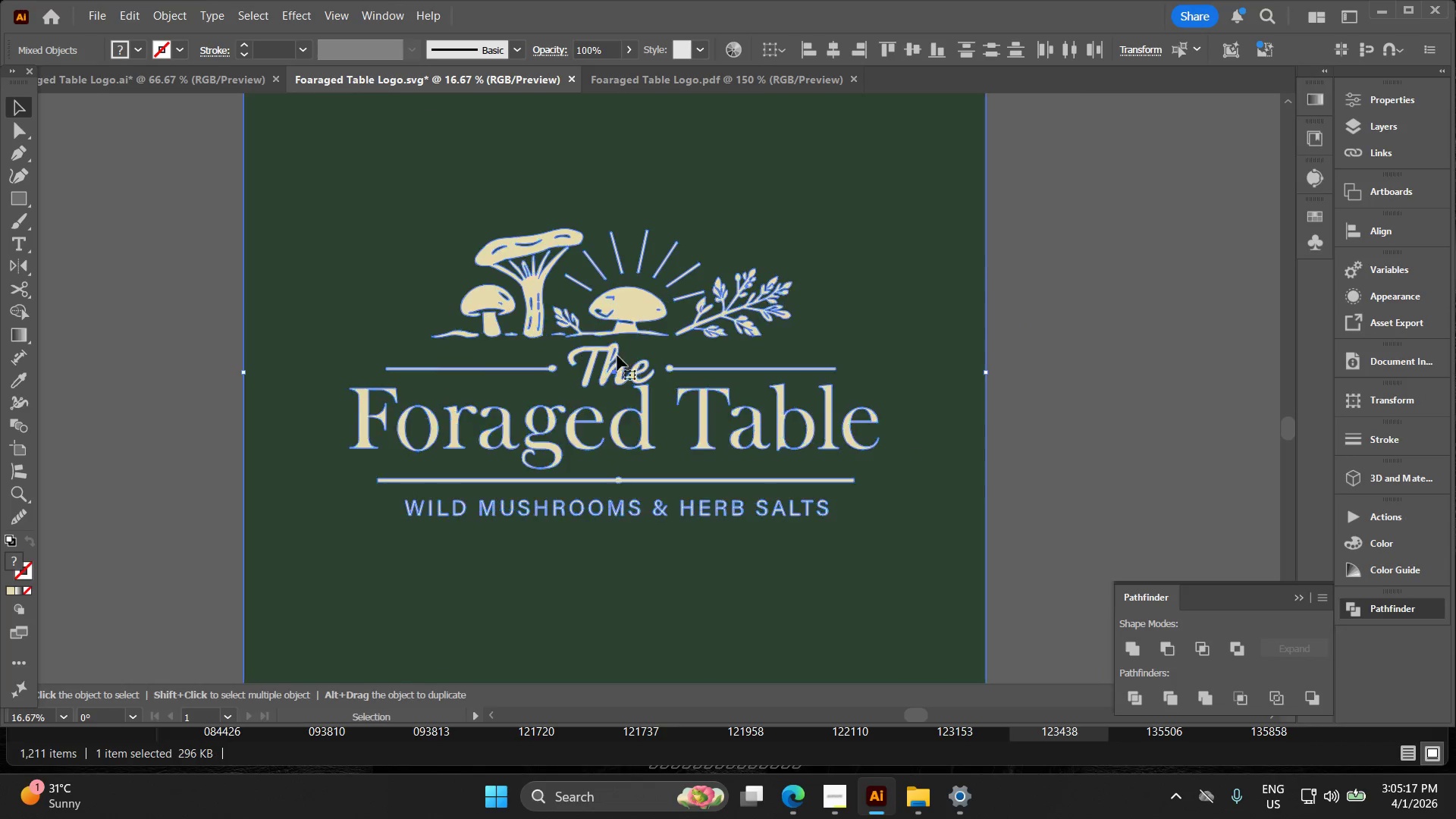 
key(Alt+AltLeft)
 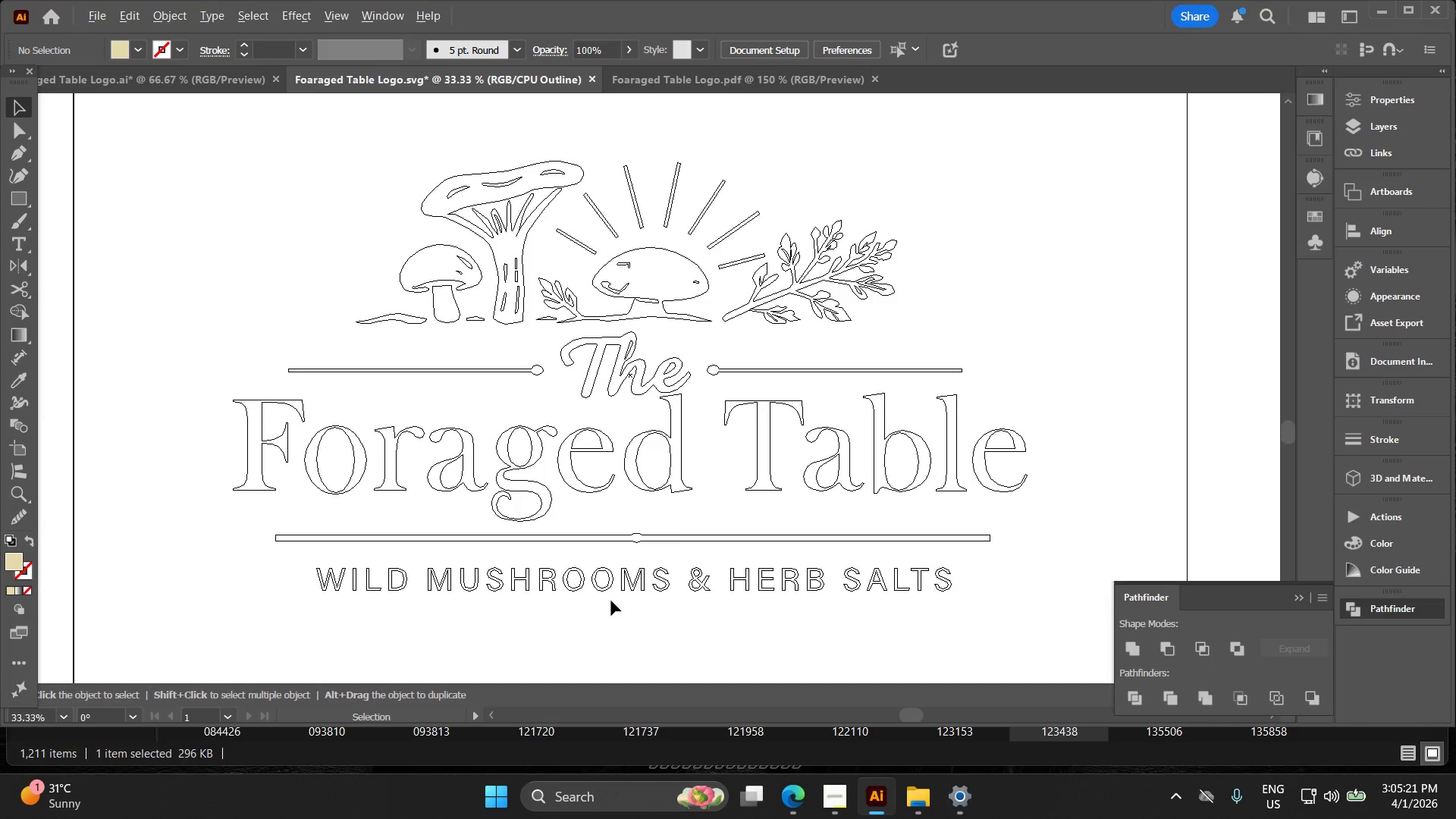 
scroll: coordinate [620, 342], scroll_direction: up, amount: 3.0
 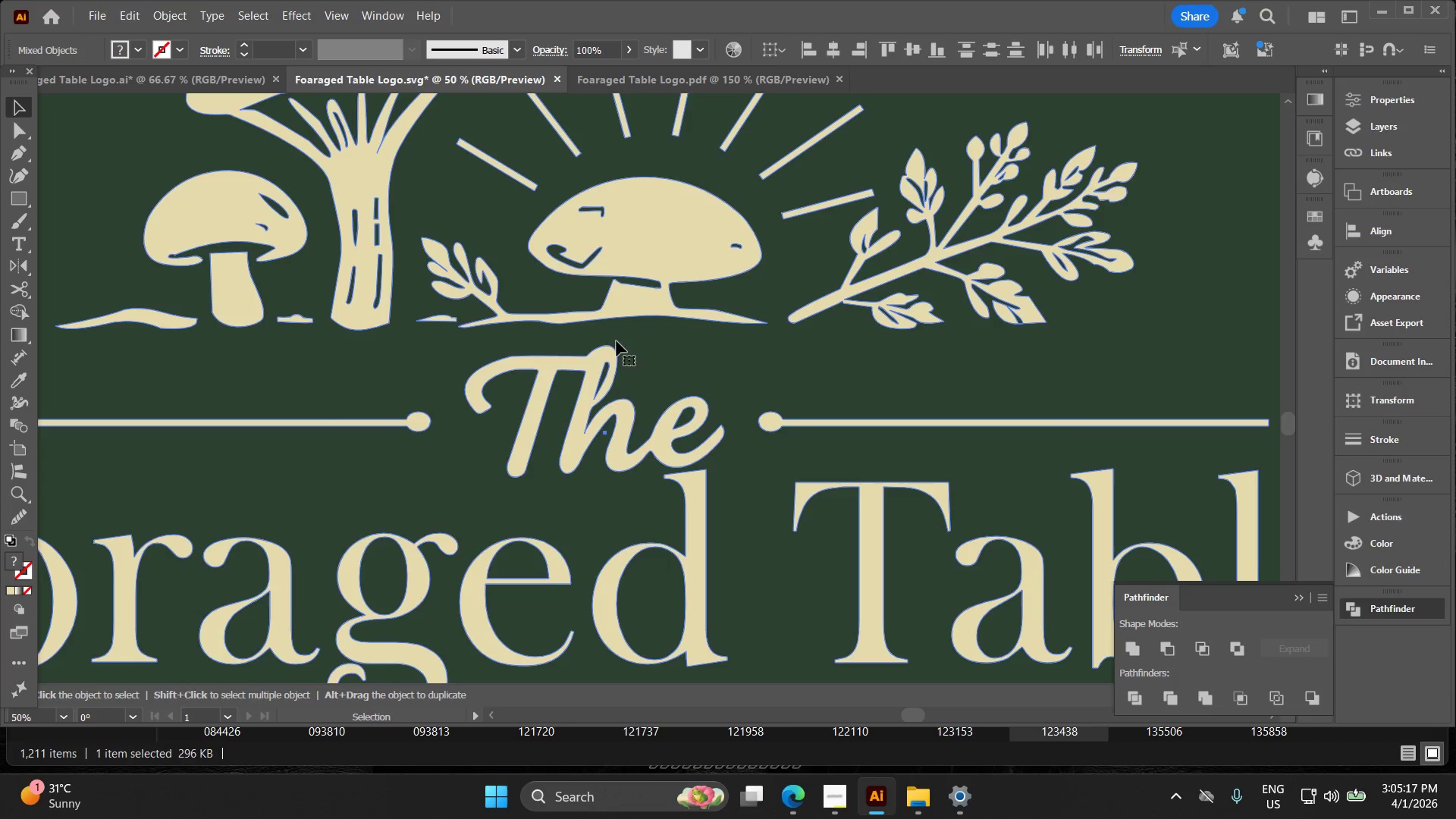 
hold_key(key=Space, duration=0.38)
 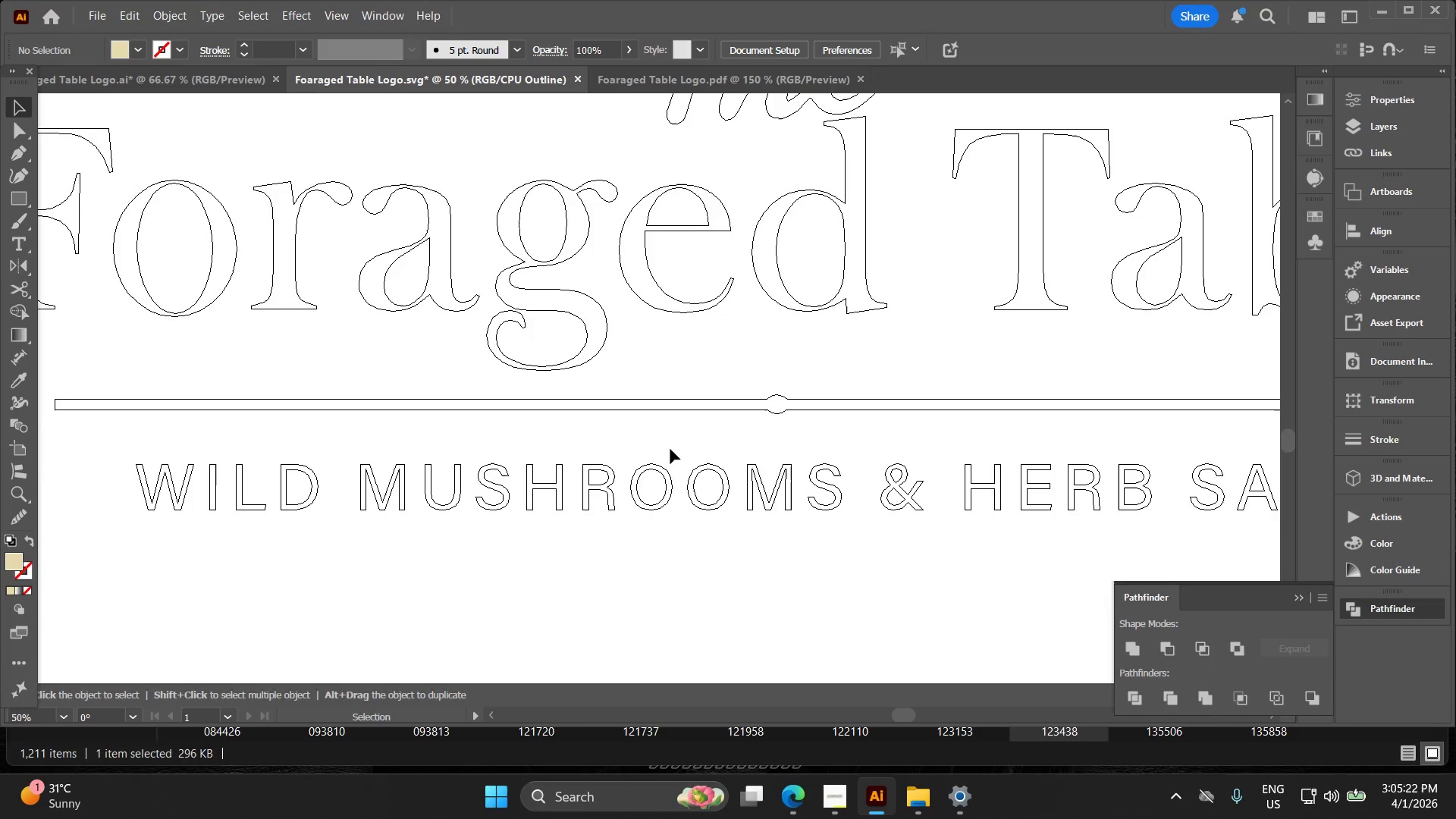 
left_click_drag(start_coordinate=[574, 585], to_coordinate=[719, 541])
 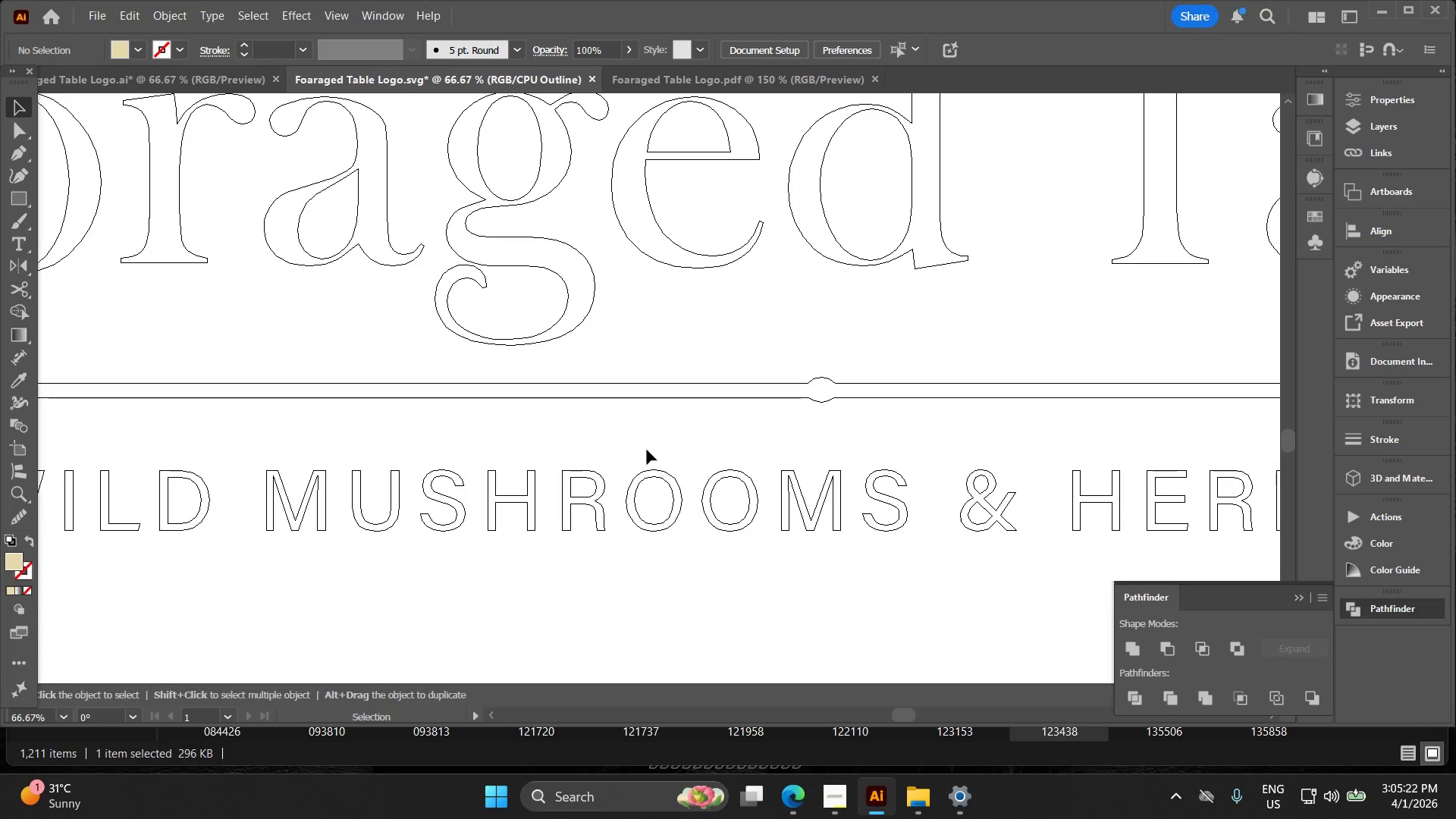 
key(Alt+AltLeft)
 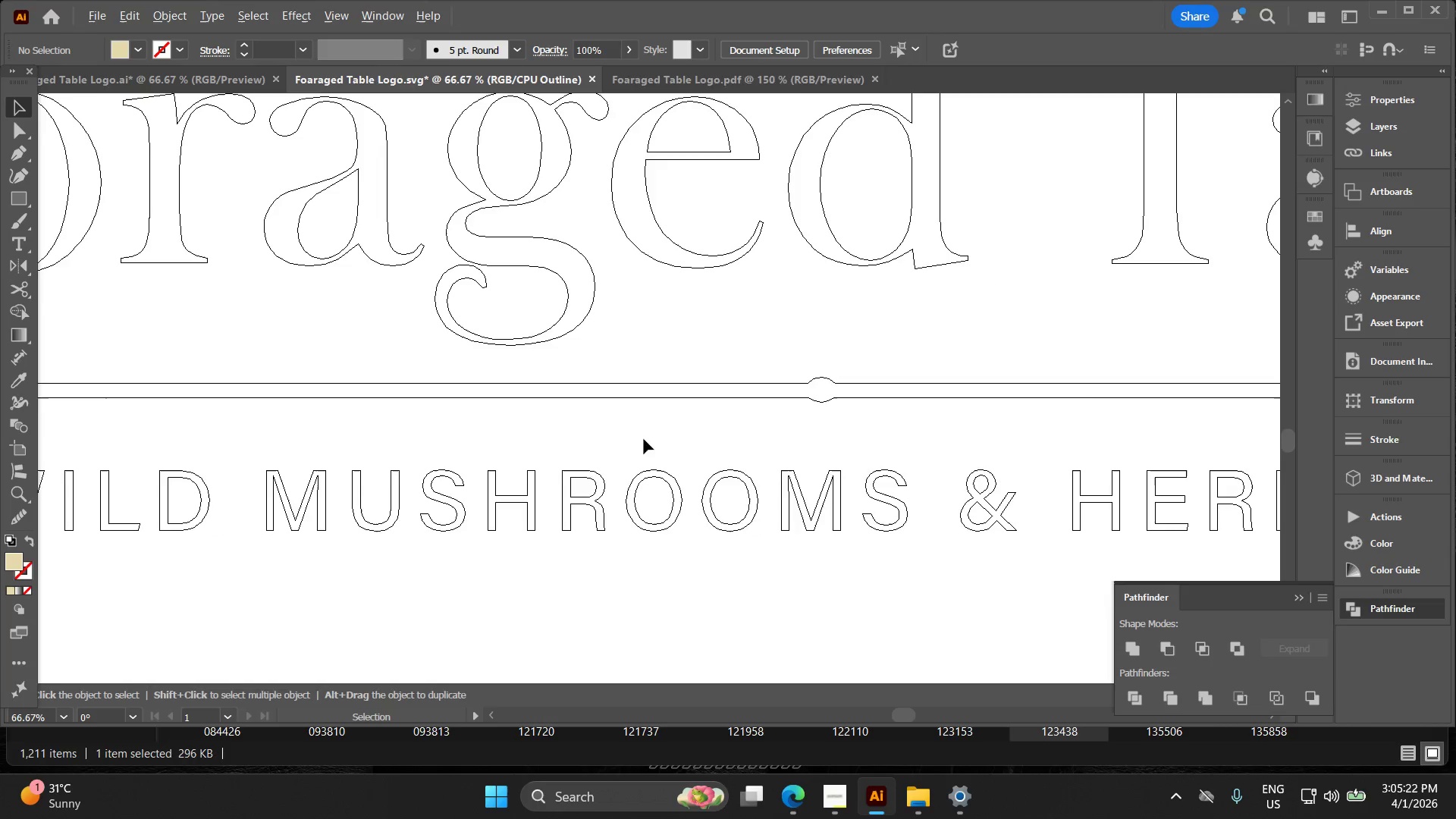 
hold_key(key=Space, duration=0.31)
 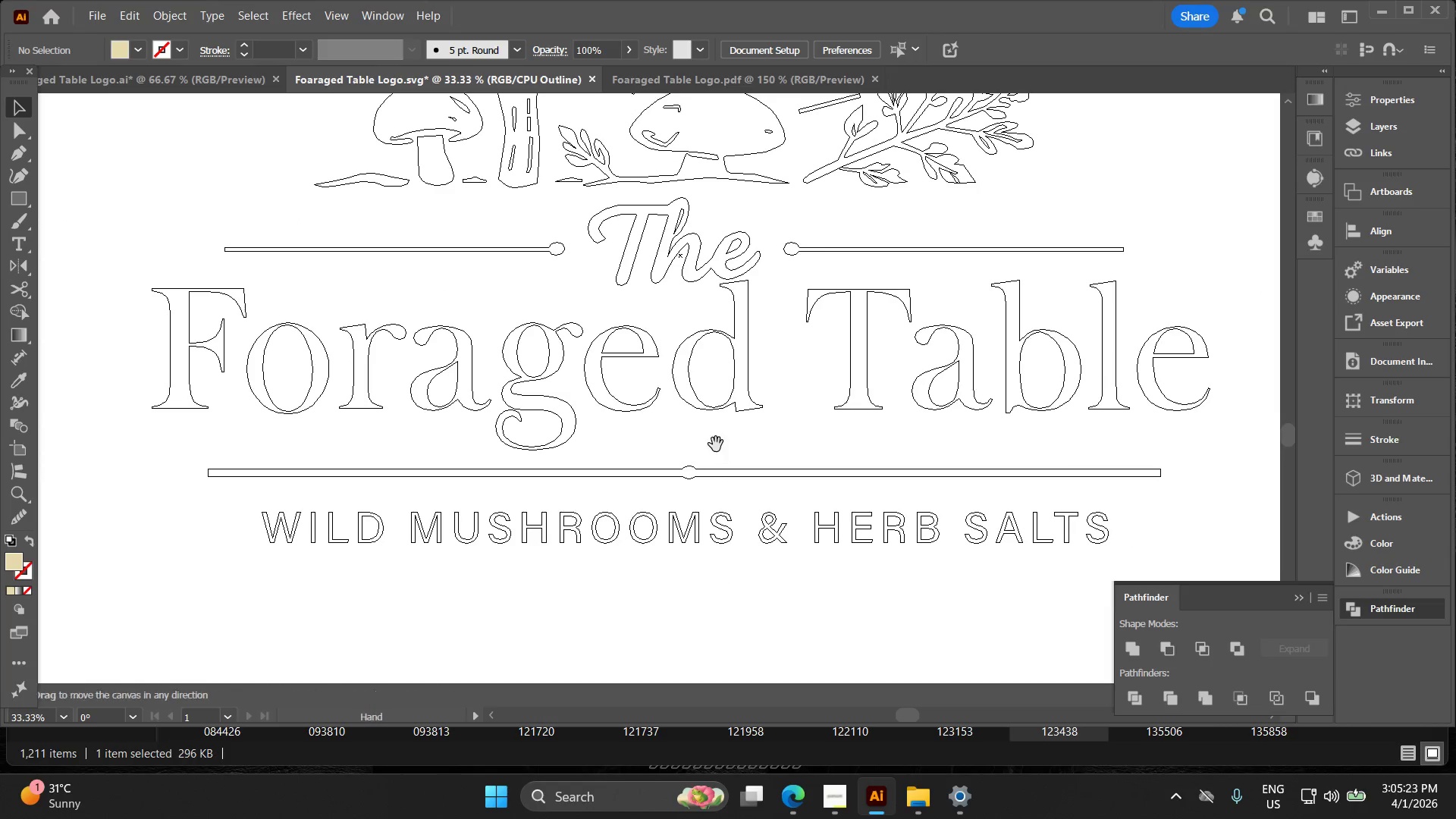 
left_click_drag(start_coordinate=[745, 440], to_coordinate=[671, 528])
 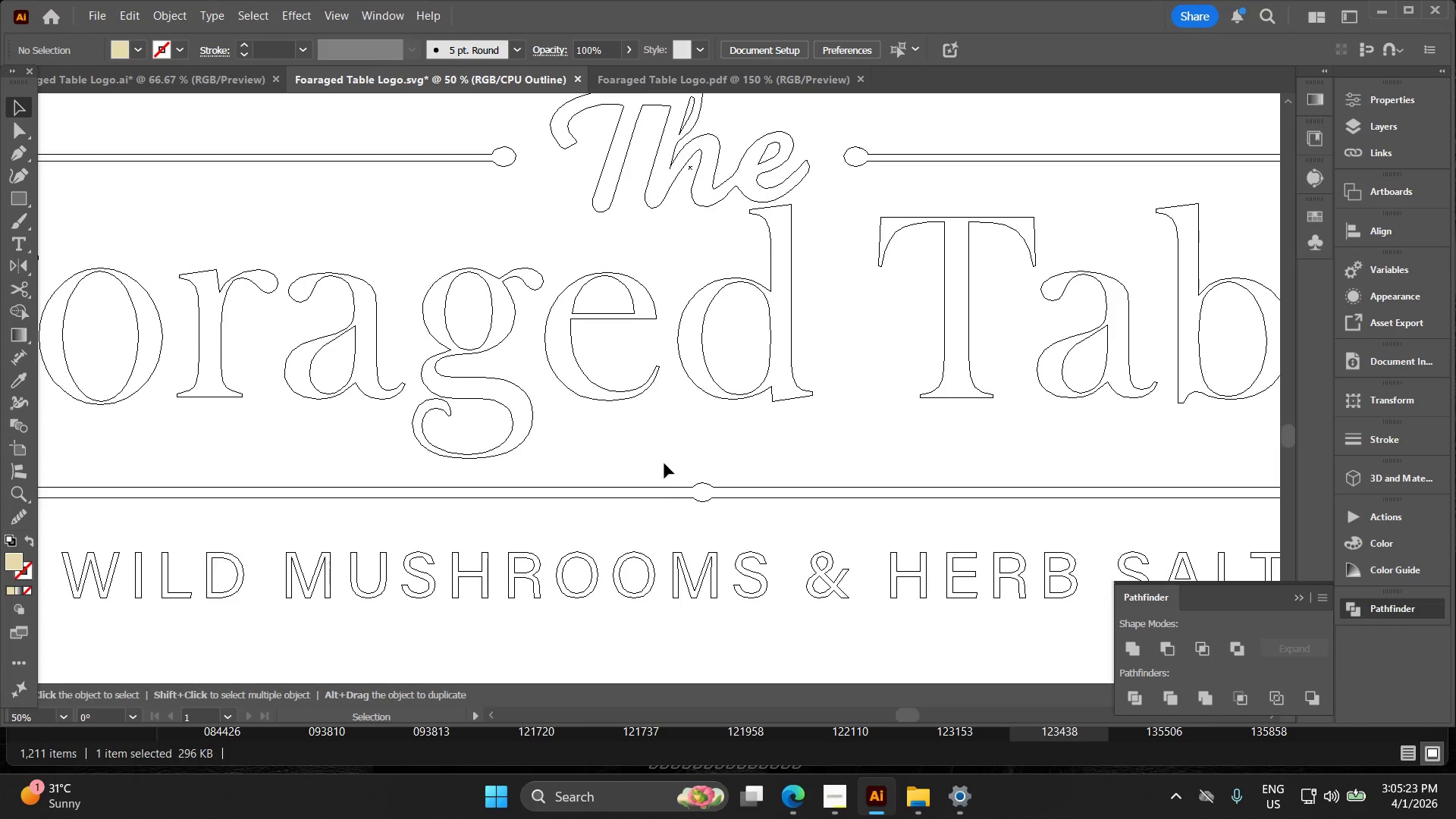 
key(Alt+AltLeft)
 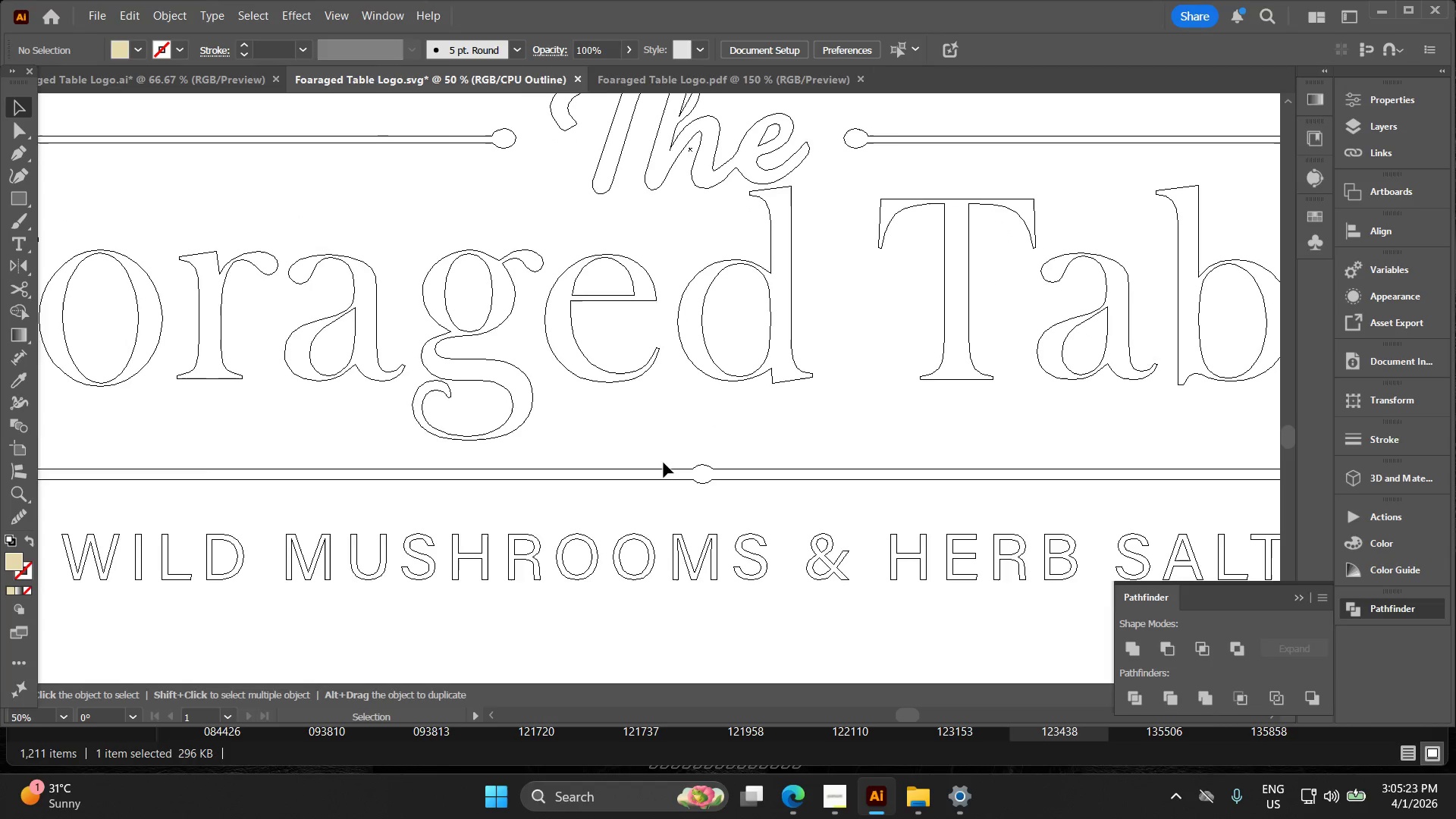 
hold_key(key=Space, duration=0.31)
 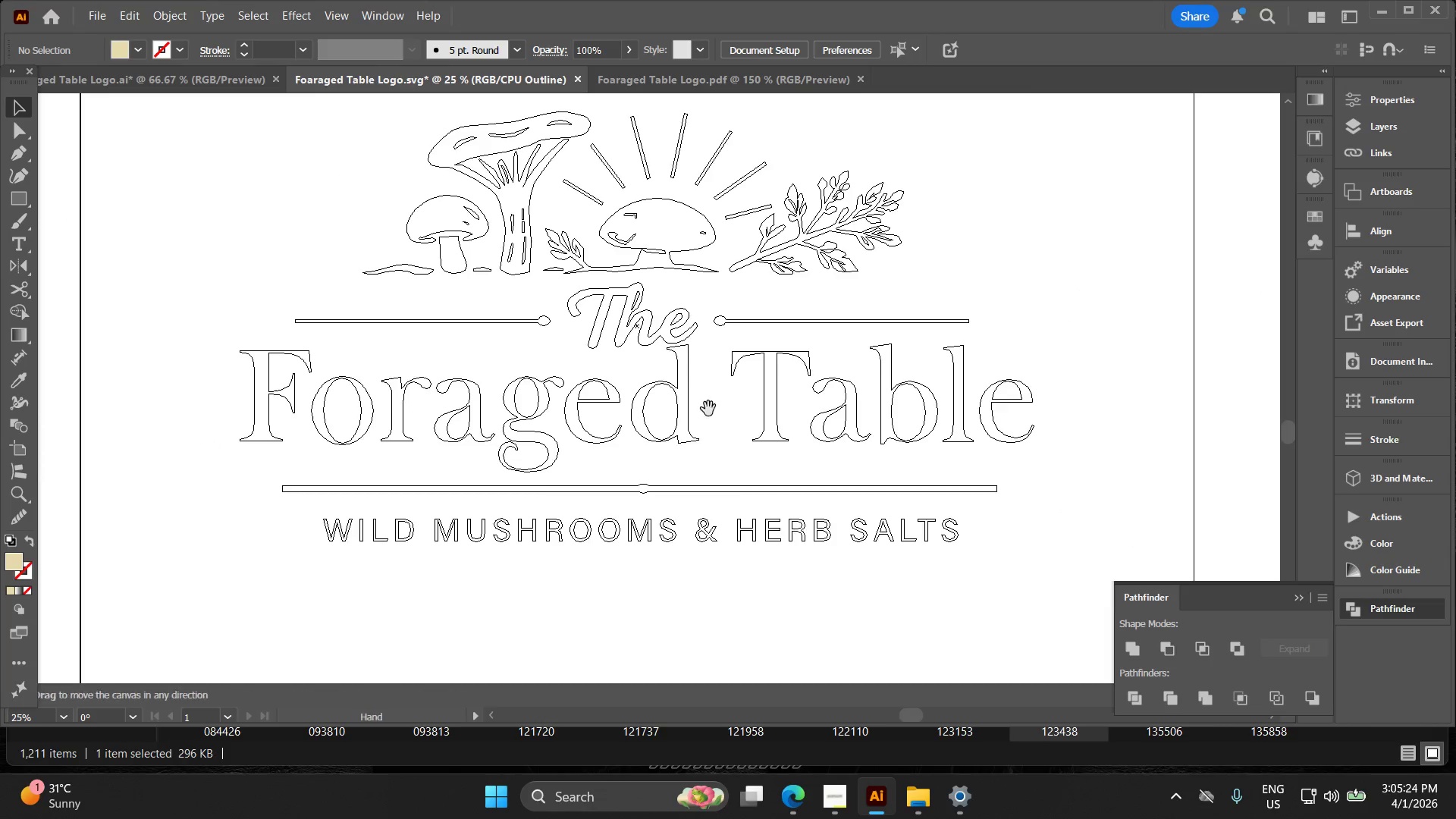 
left_click_drag(start_coordinate=[696, 445], to_coordinate=[651, 488])
 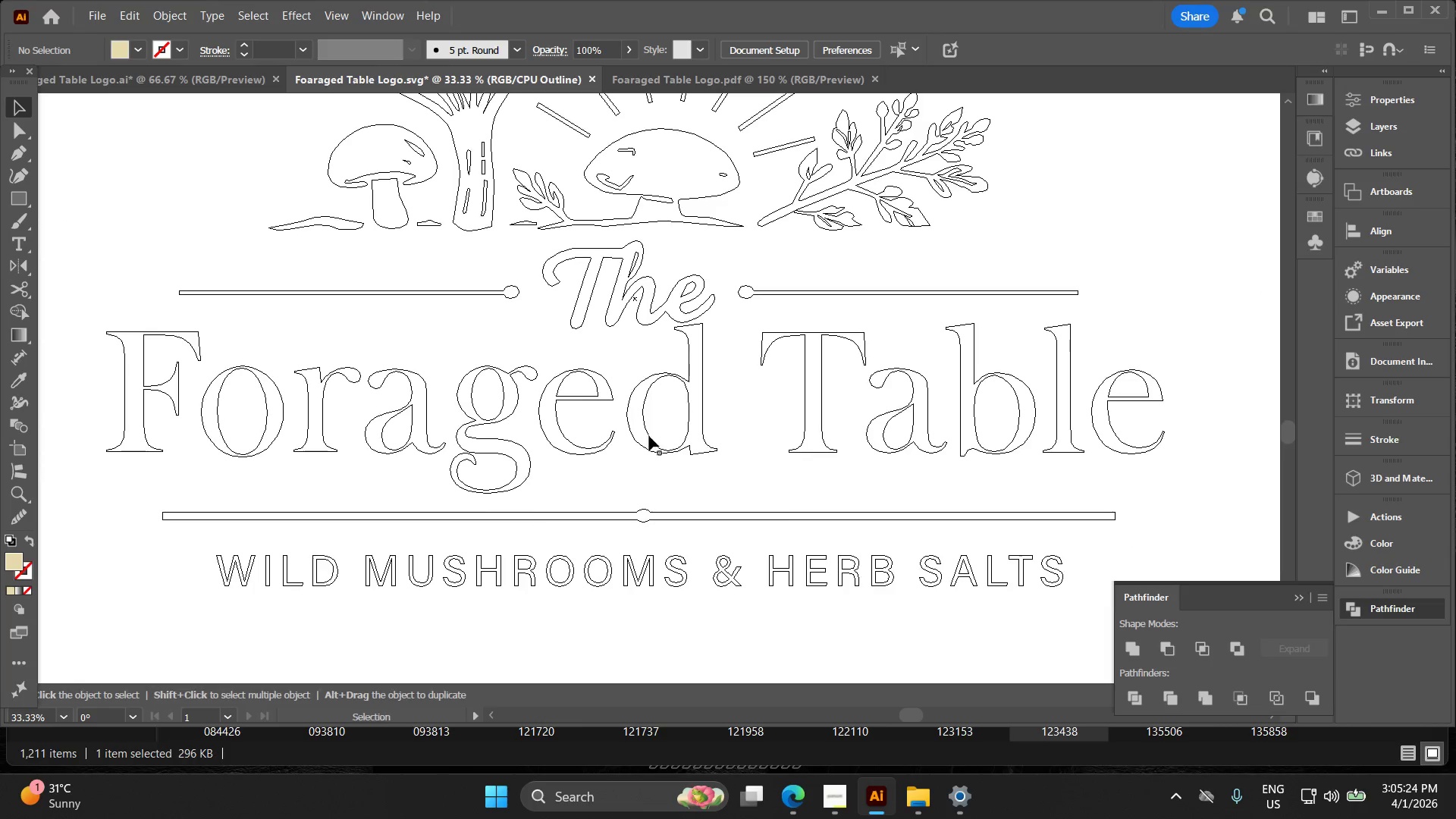 
scroll: coordinate [755, 373], scroll_direction: down, amount: 1.0
 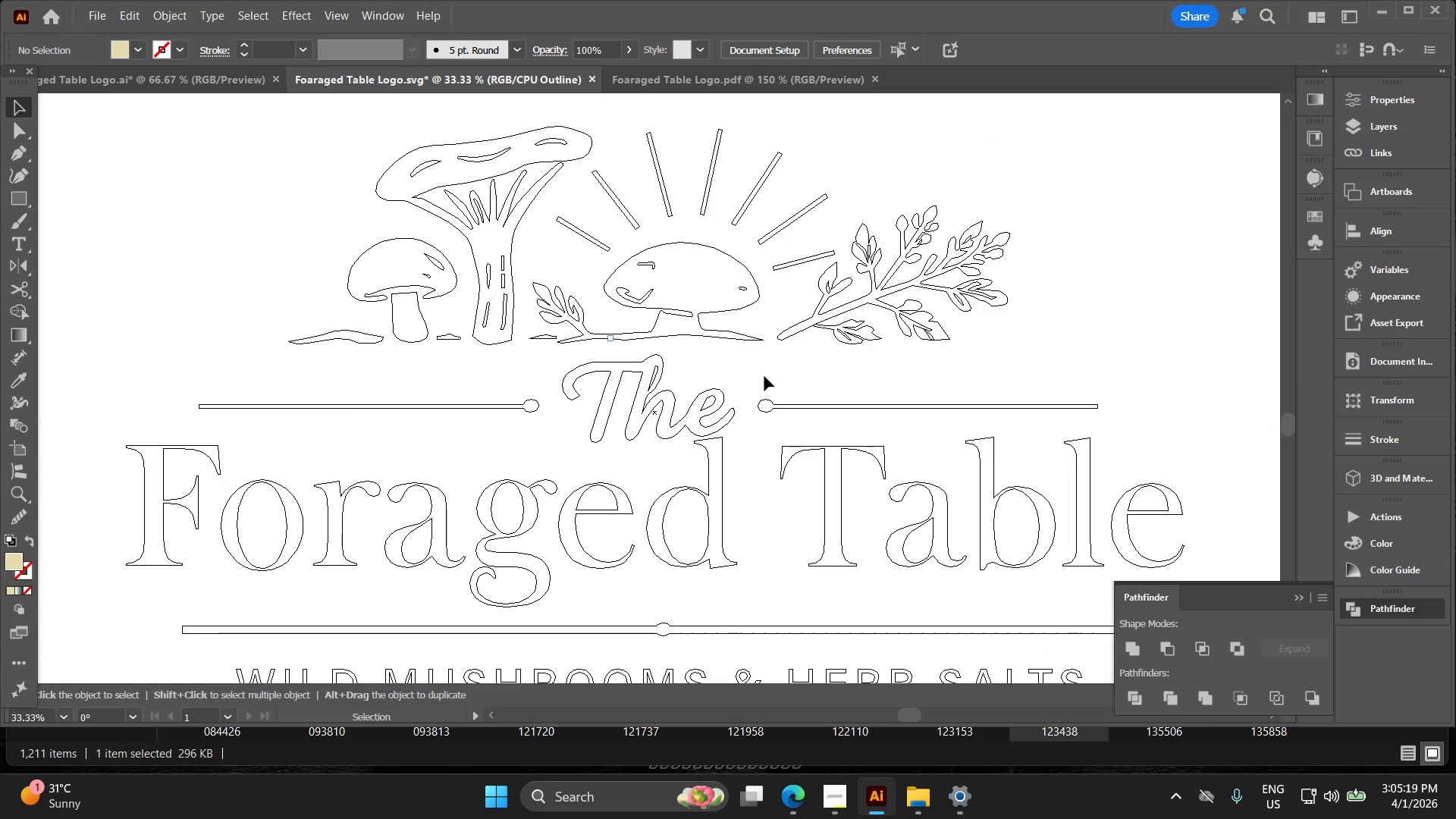 
key(Alt+AltLeft)
 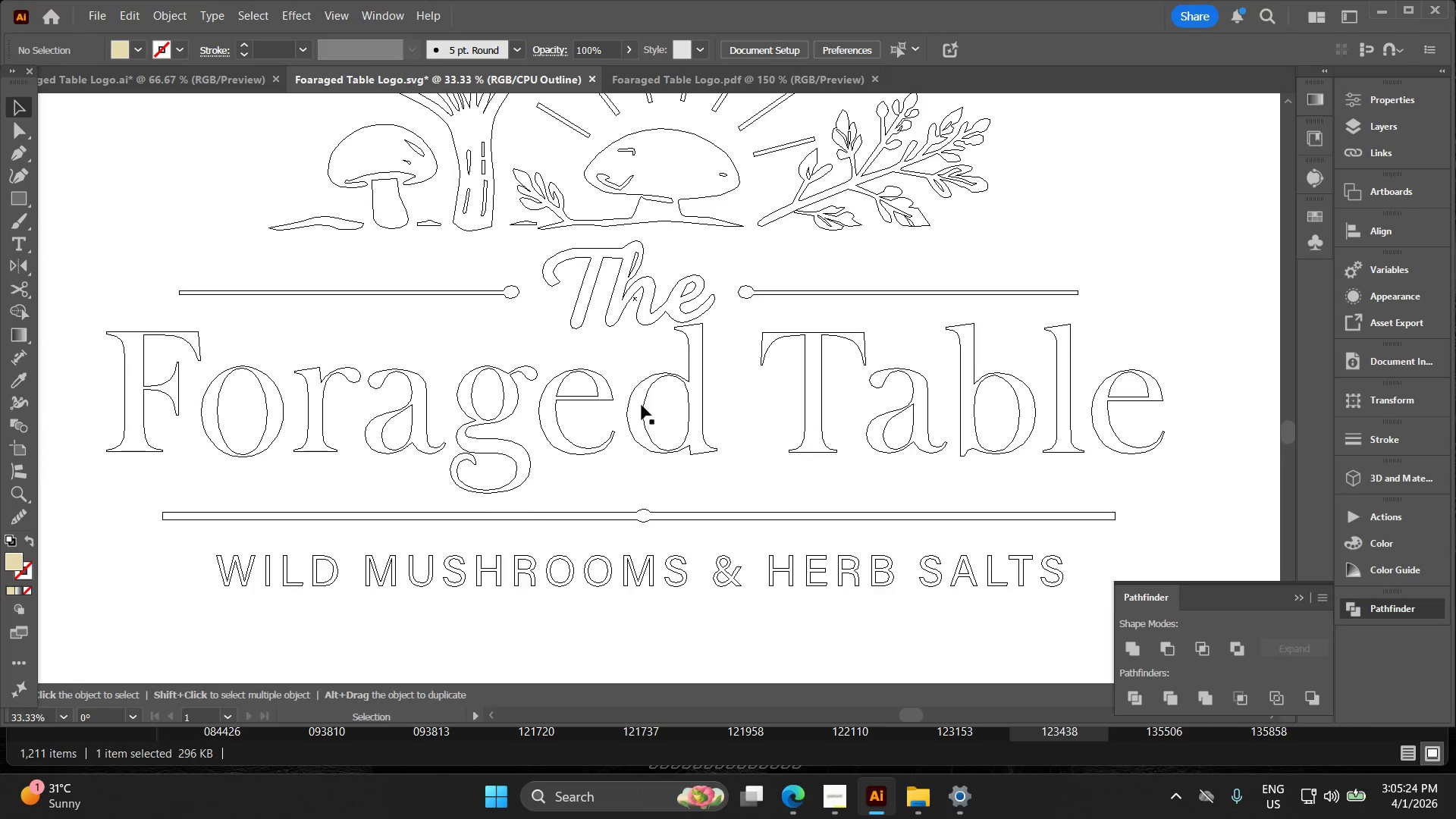 
key(Space)
 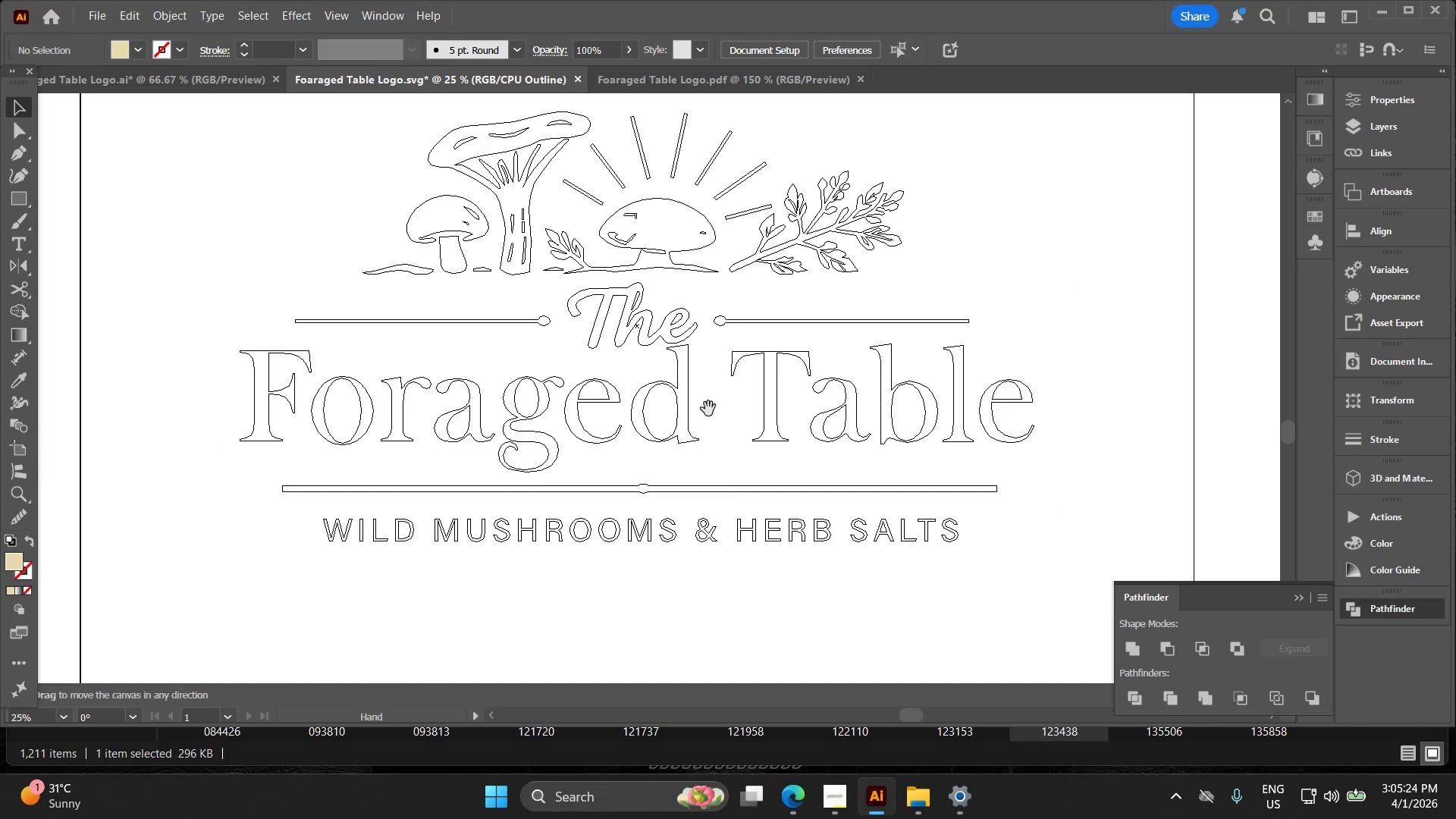 
left_click_drag(start_coordinate=[710, 408], to_coordinate=[640, 448])
 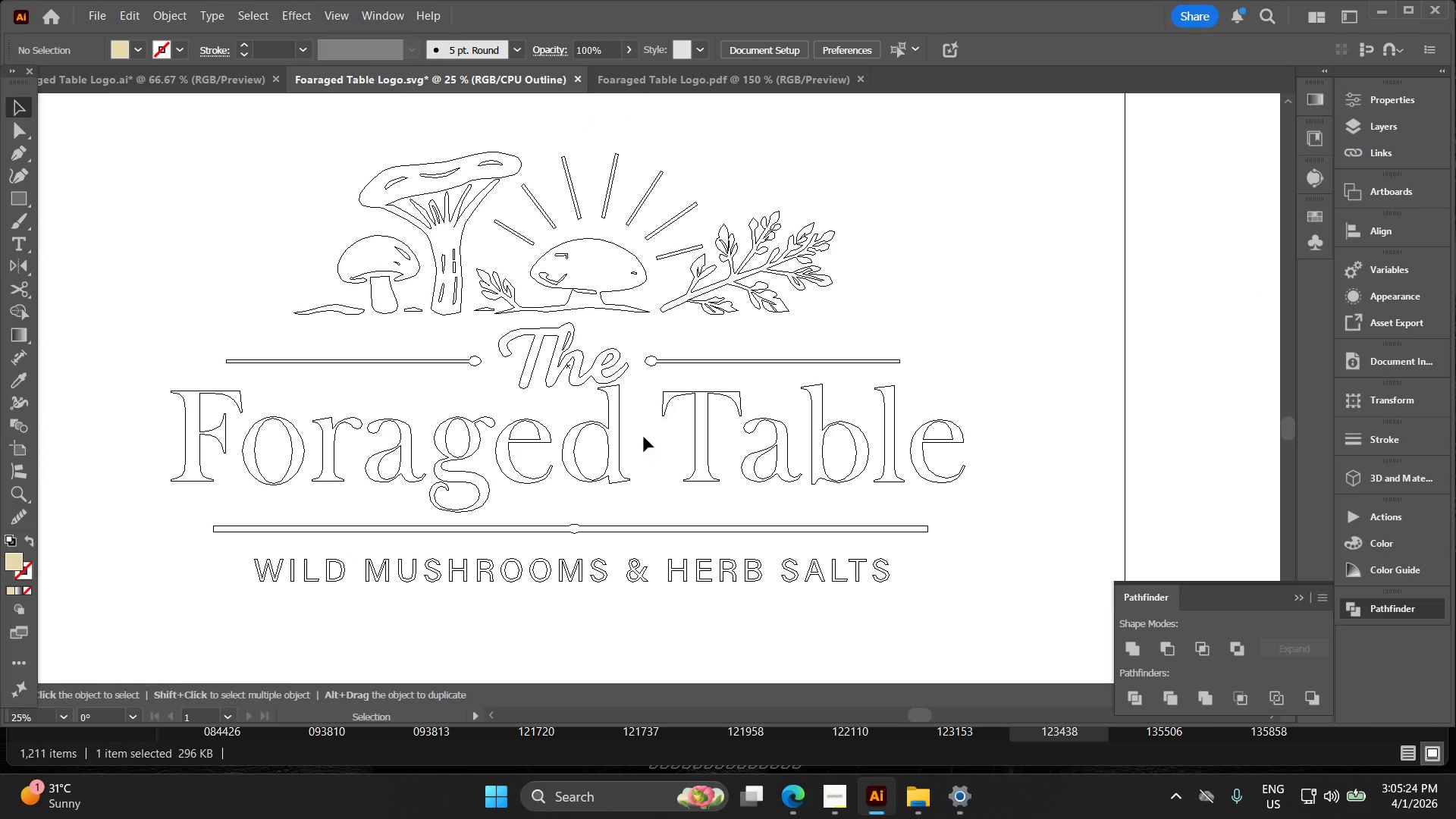 
scroll: coordinate [657, 359], scroll_direction: down, amount: 1.0
 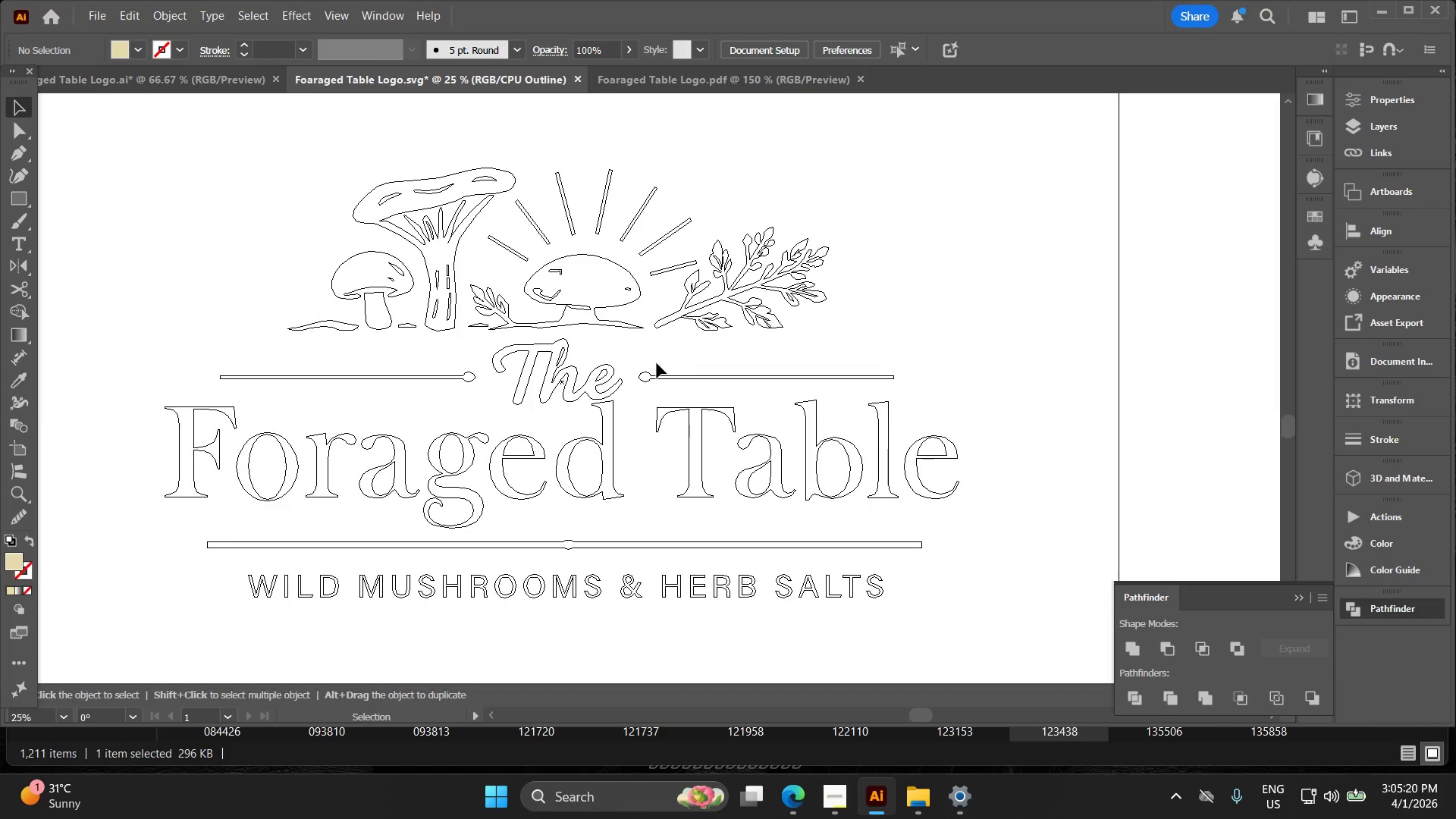 
key(Control+Y)
 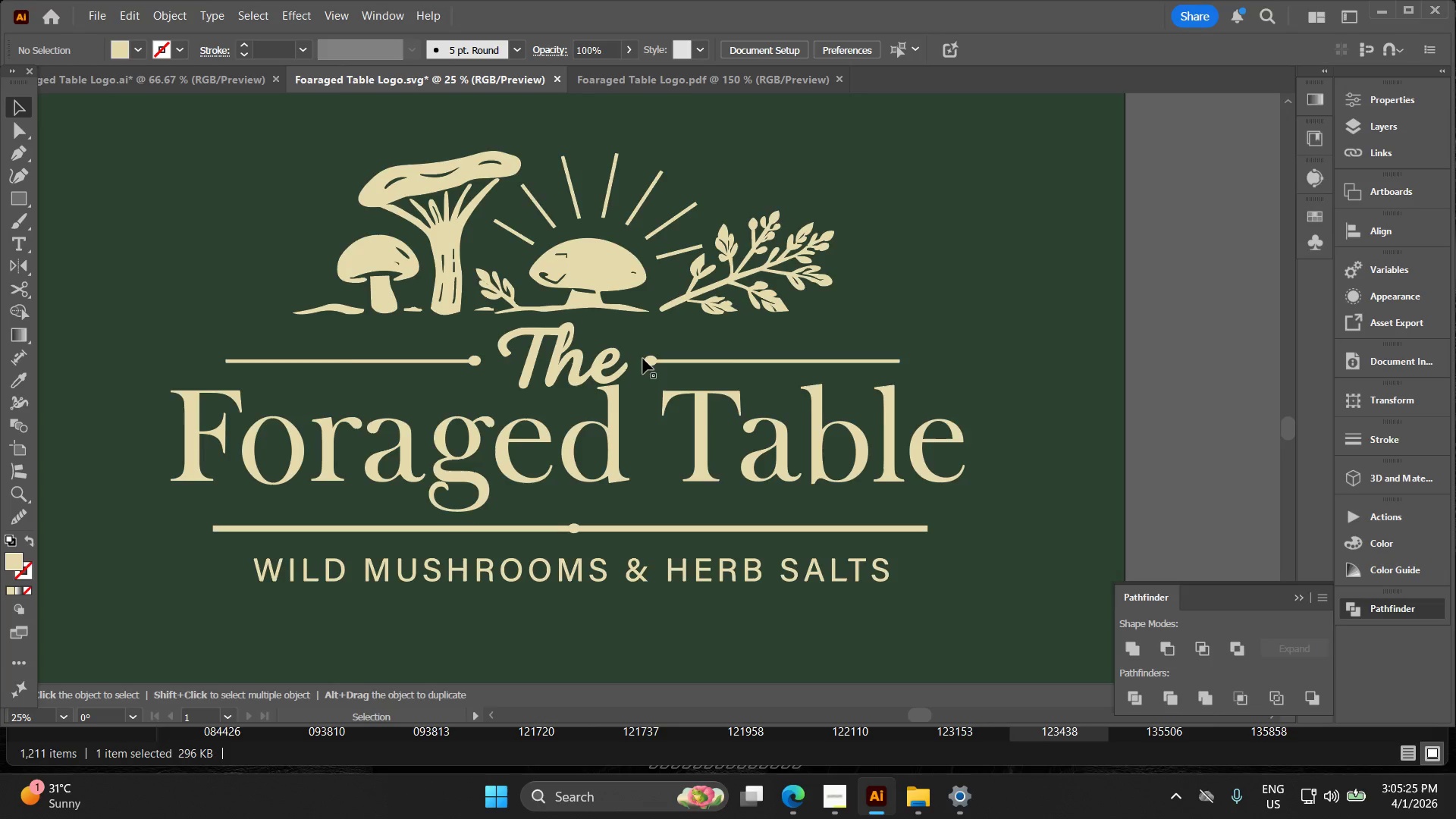 
key(Alt+AltLeft)
 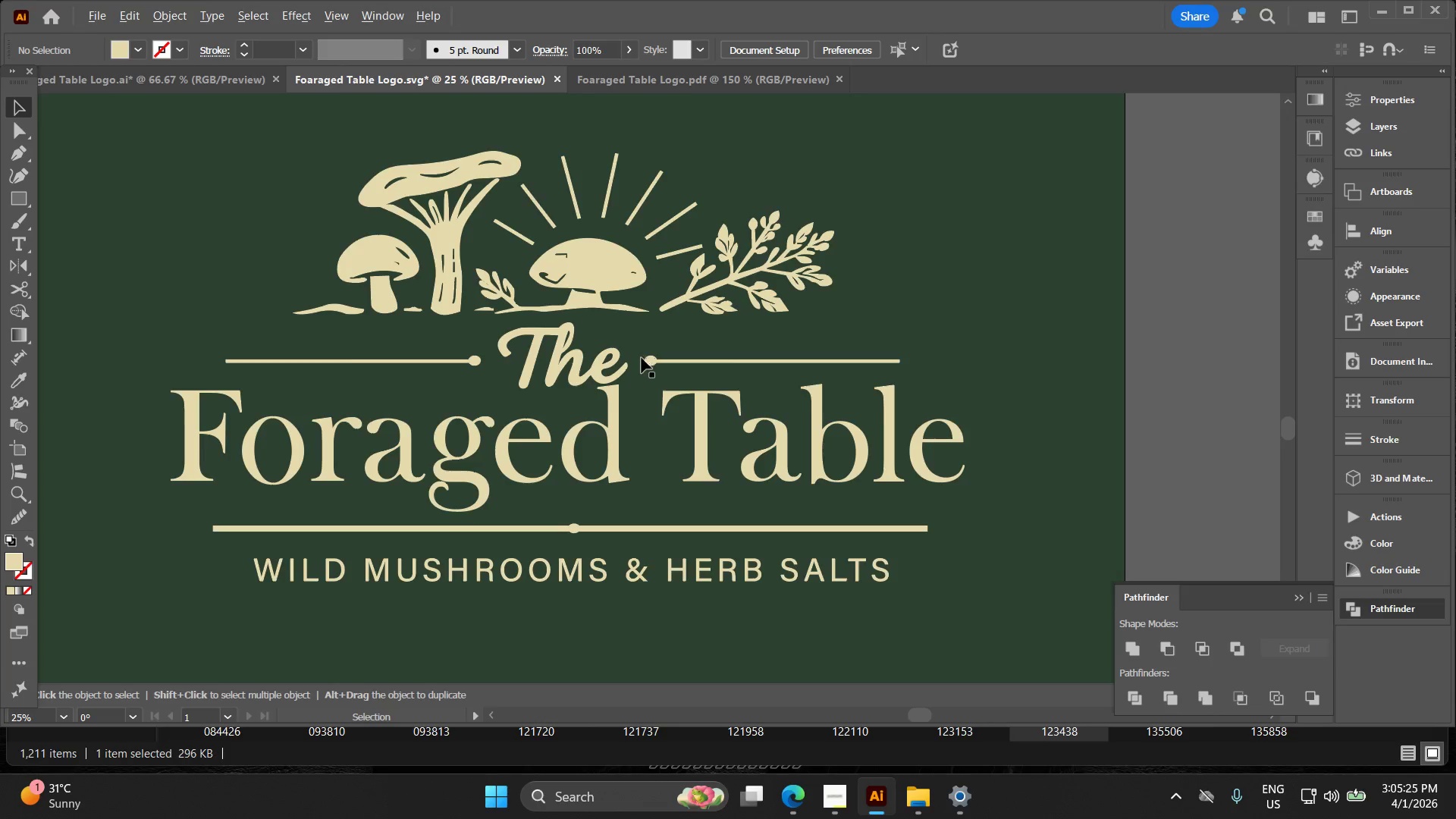 
scroll: coordinate [610, 601], scroll_direction: up, amount: 3.0
 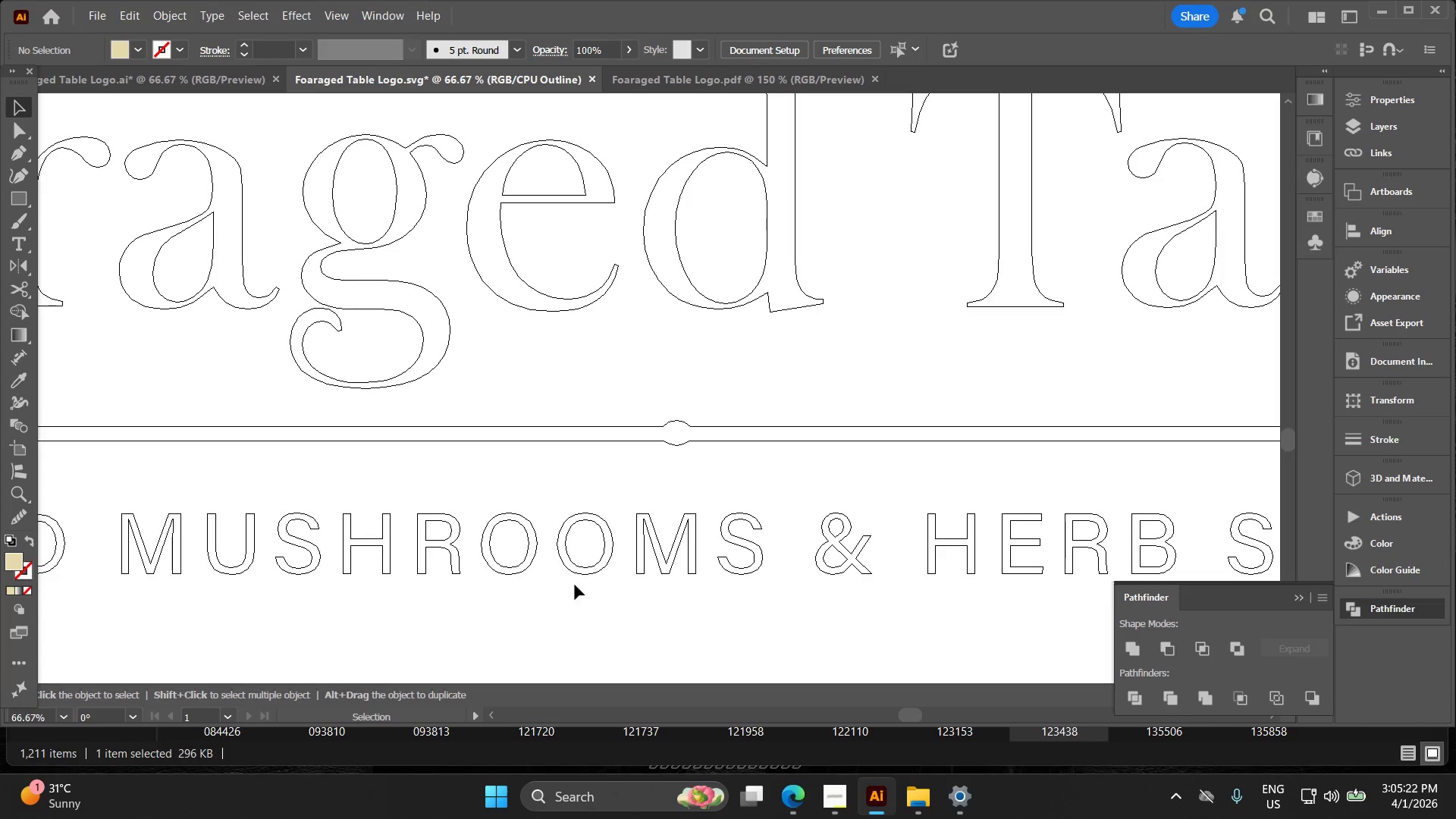 
left_click_drag(start_coordinate=[927, 488], to_coordinate=[471, 296])
 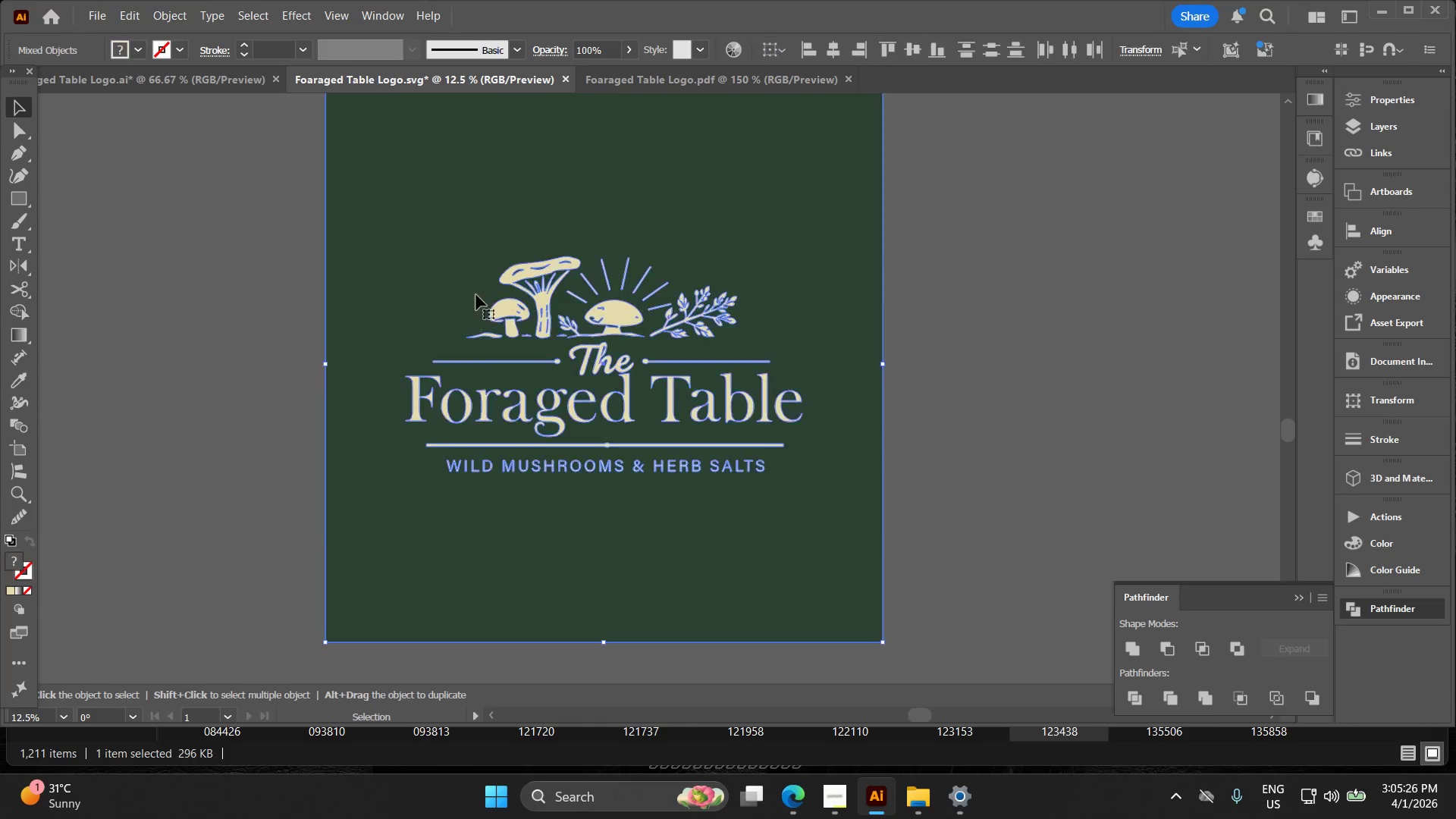 
key(Control+D)
 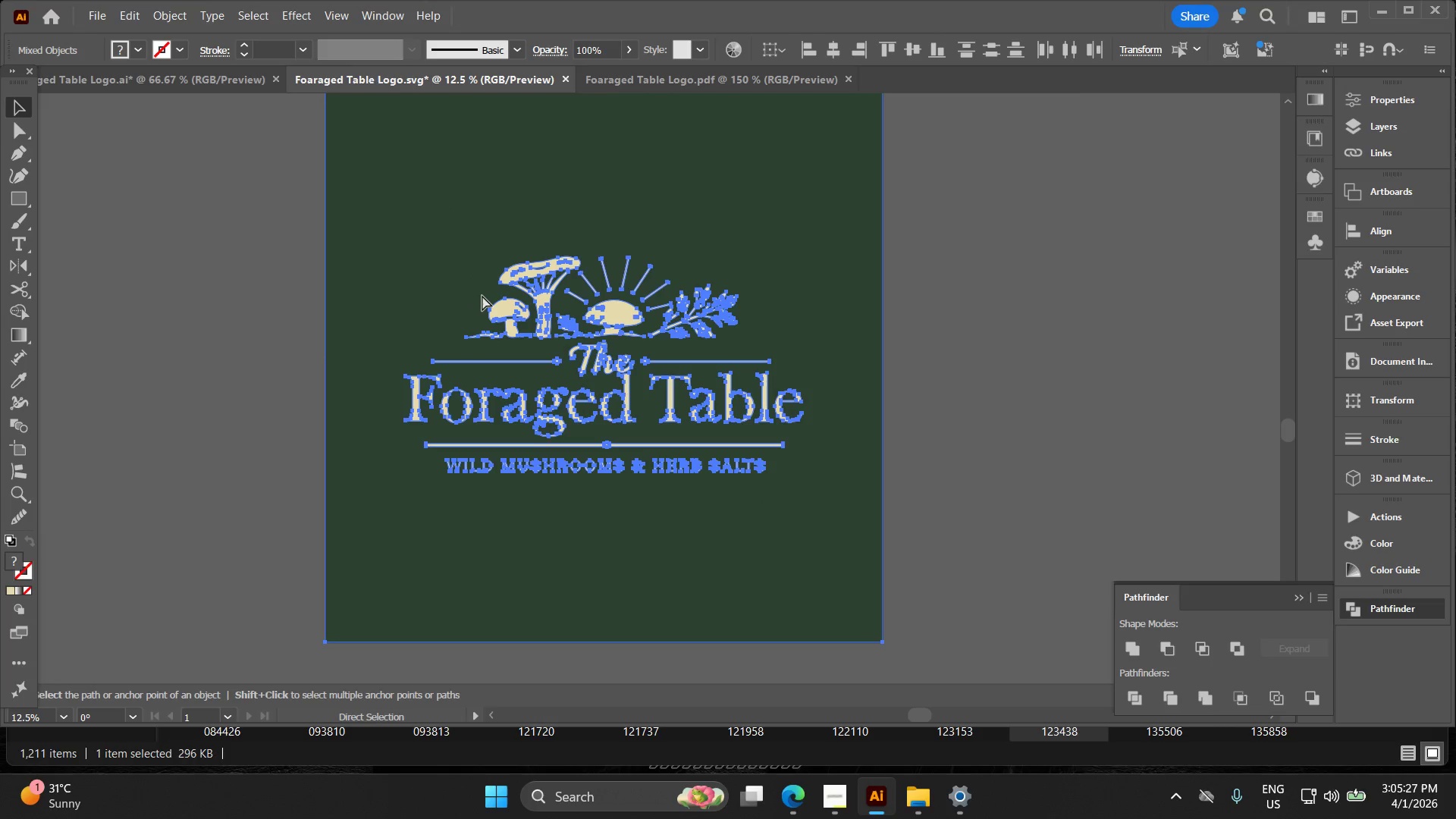 
key(Control+E)
 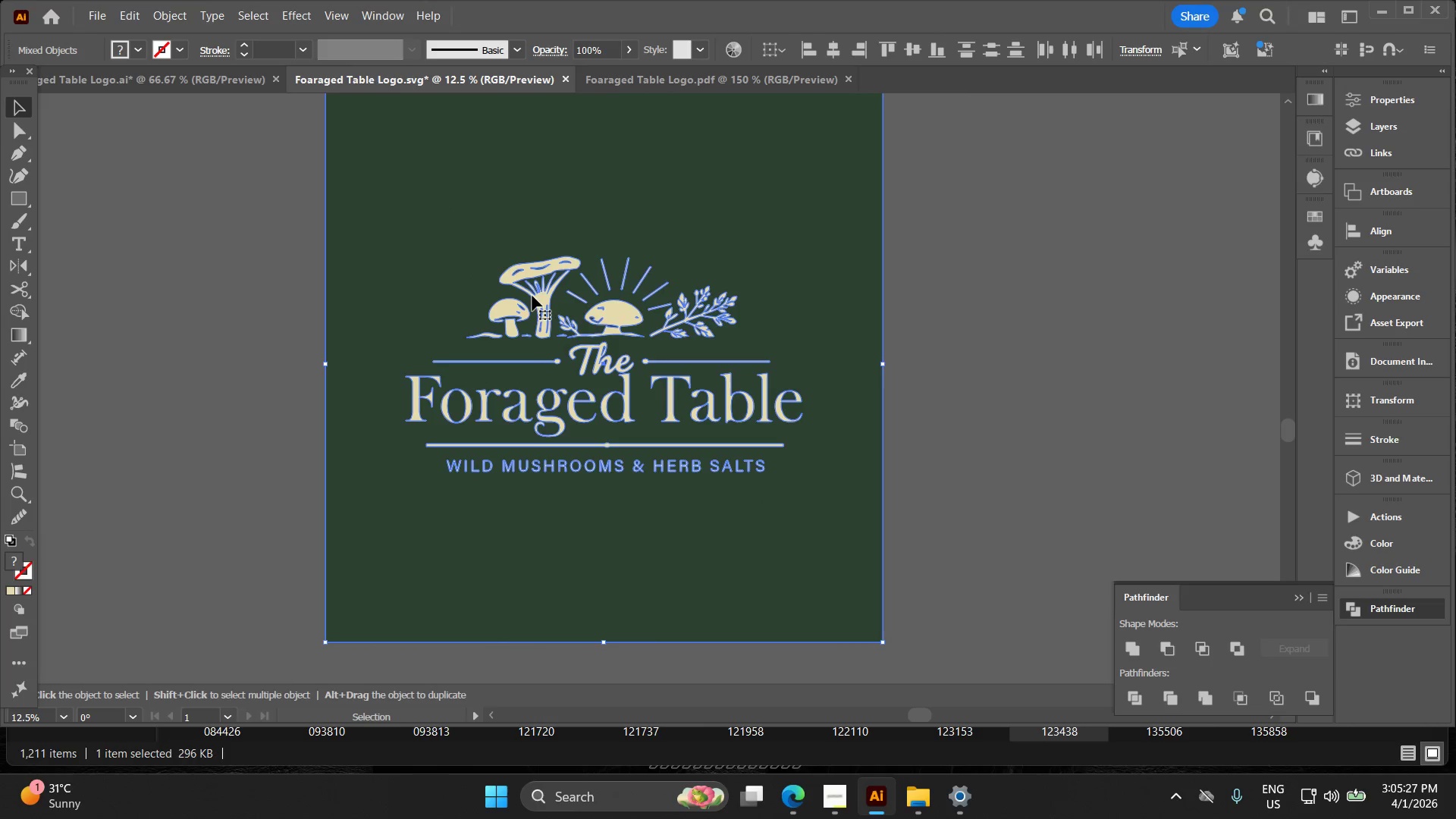 
scroll: coordinate [644, 446], scroll_direction: down, amount: 1.0
 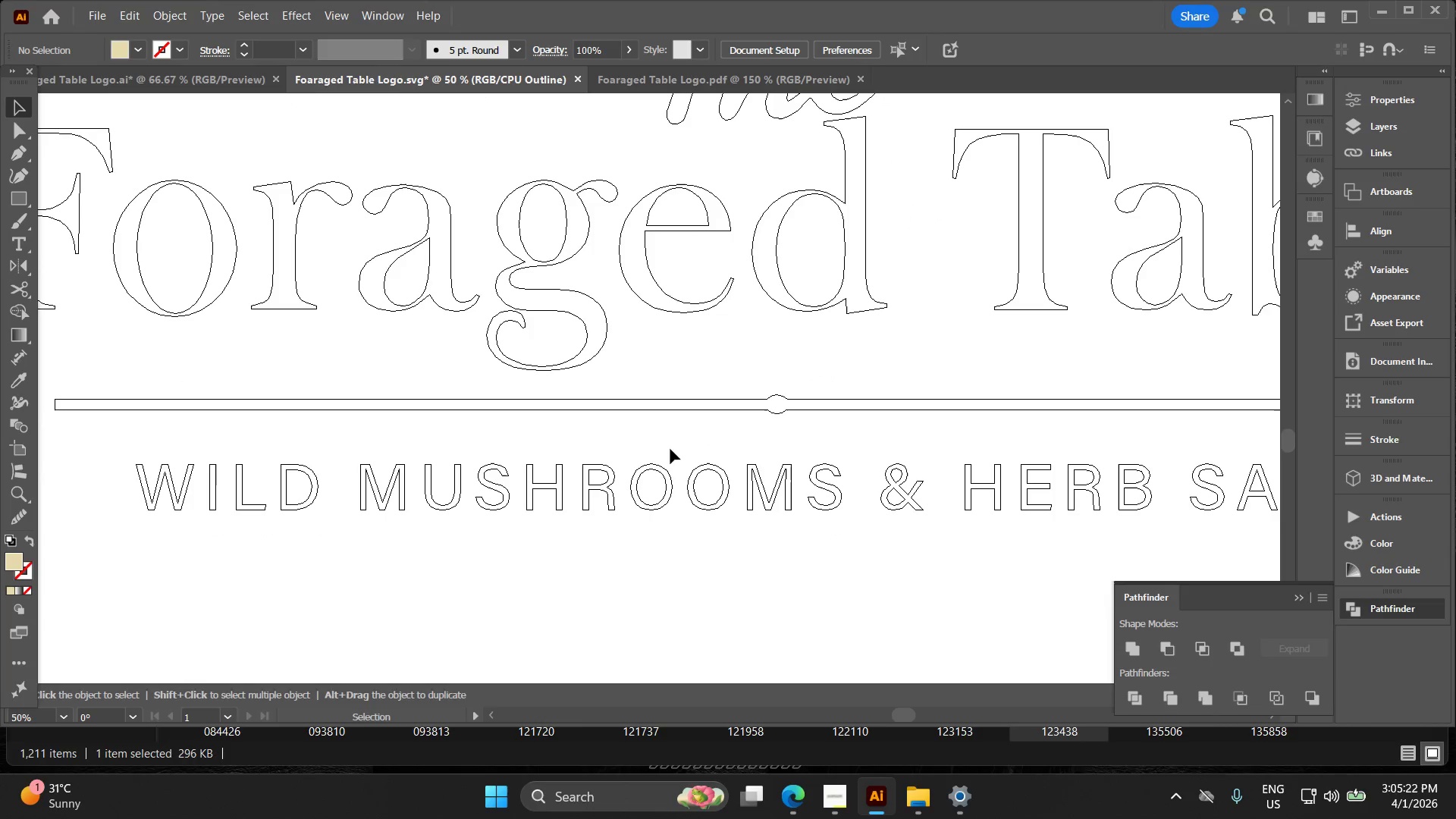 
left_click([977, 353])
 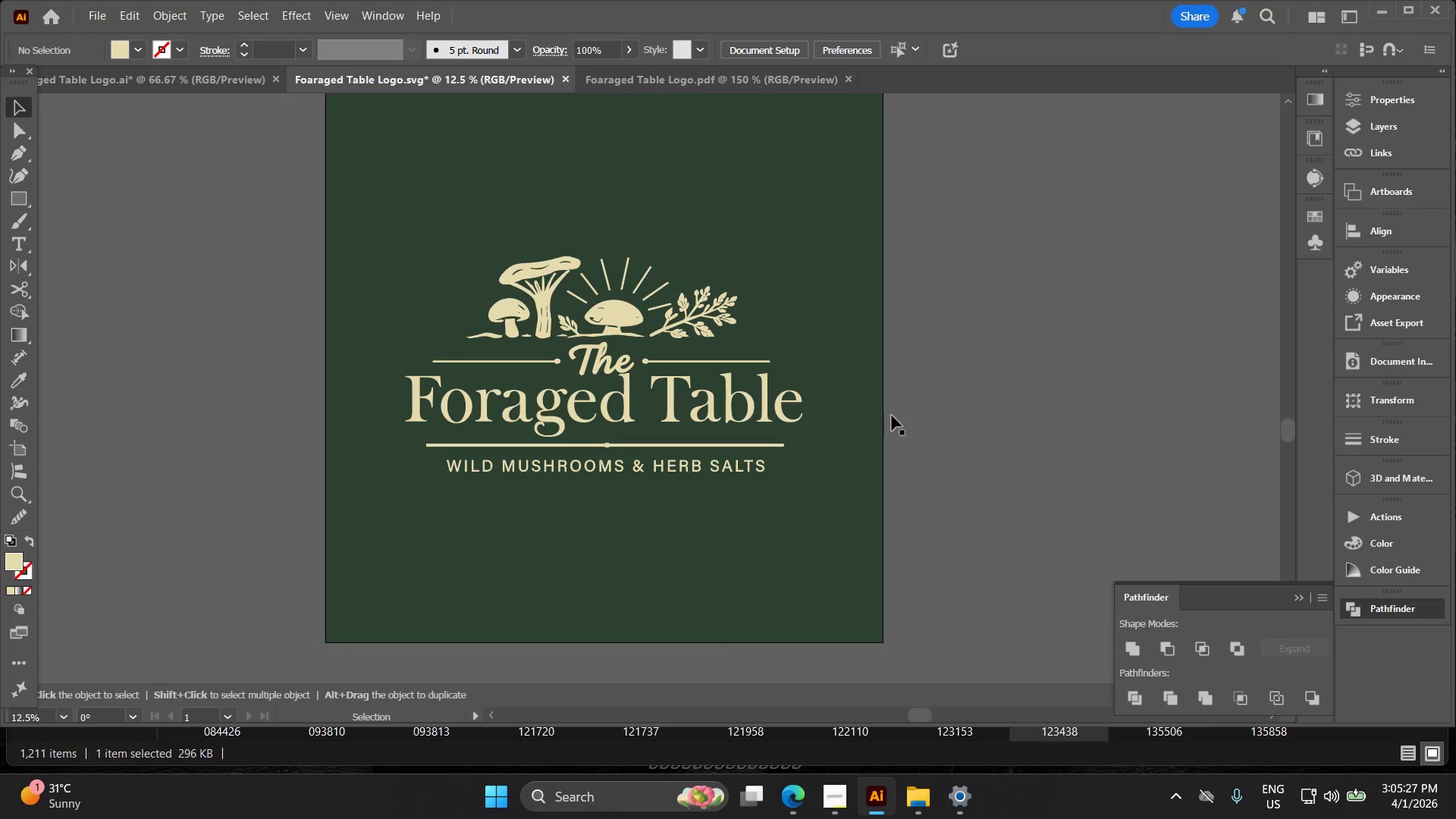 
scroll: coordinate [662, 469], scroll_direction: down, amount: 2.0
 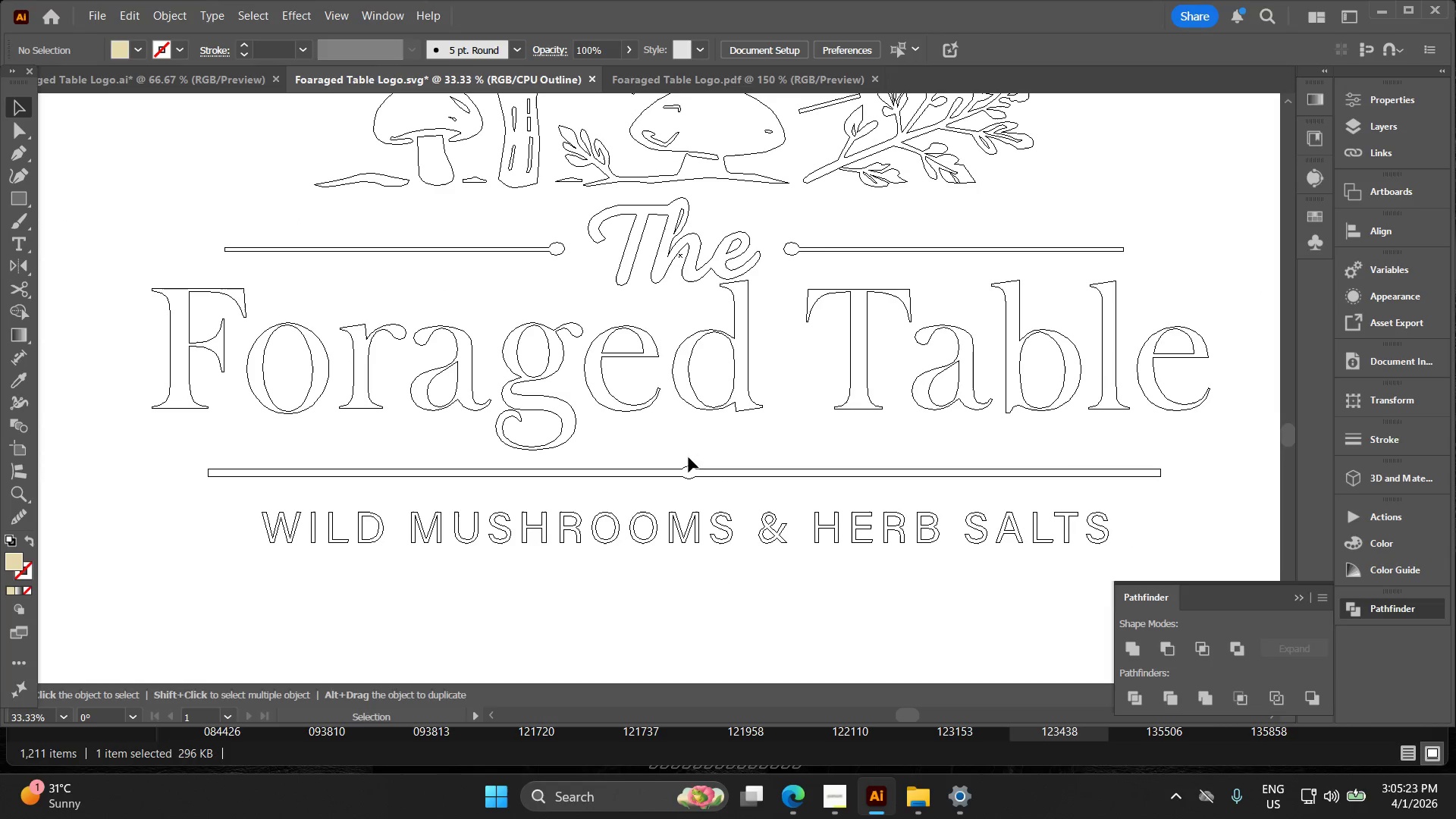 
left_click_drag(start_coordinate=[981, 453], to_coordinate=[462, 271])
 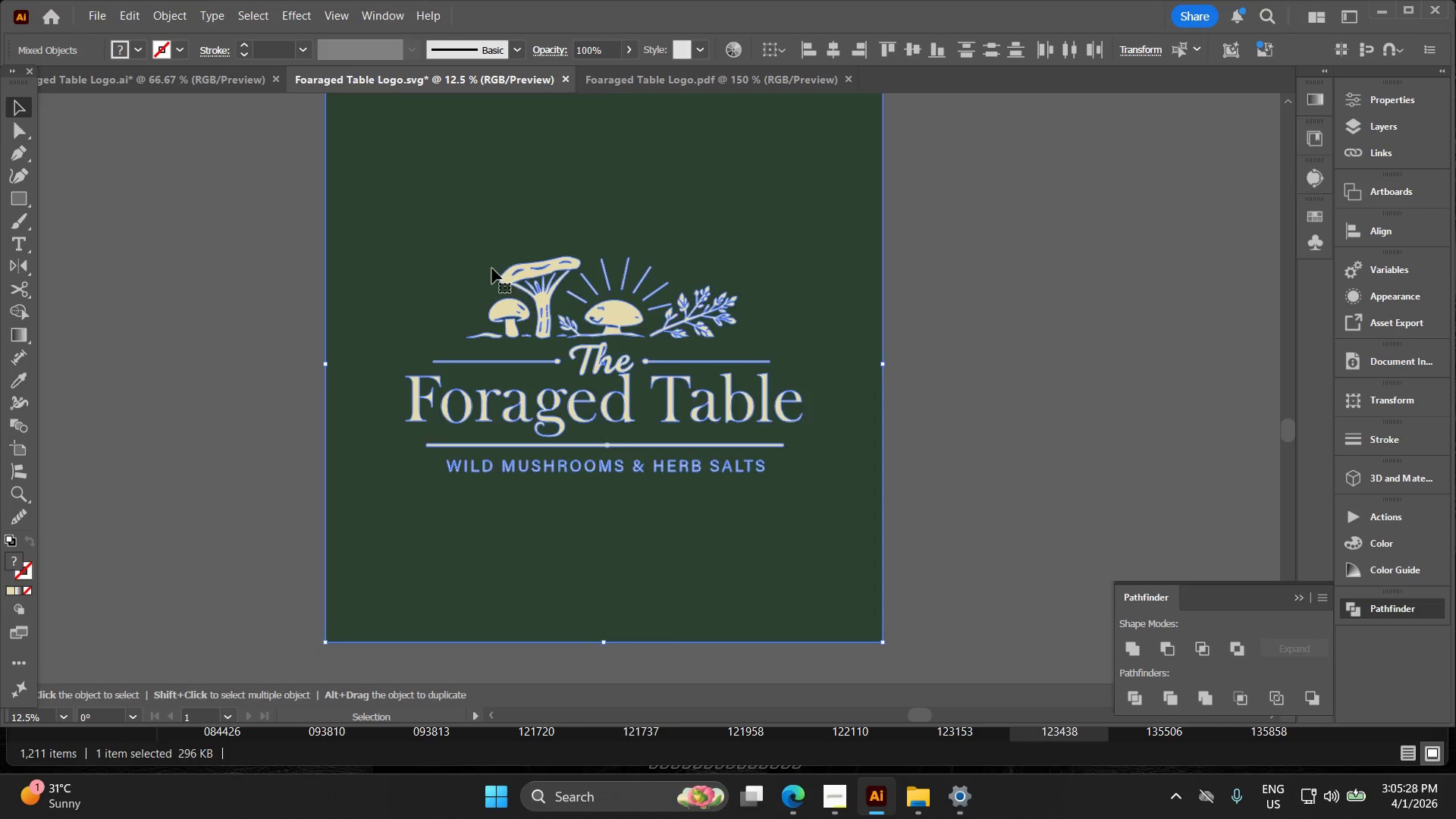 
key(Control+ControlLeft)
 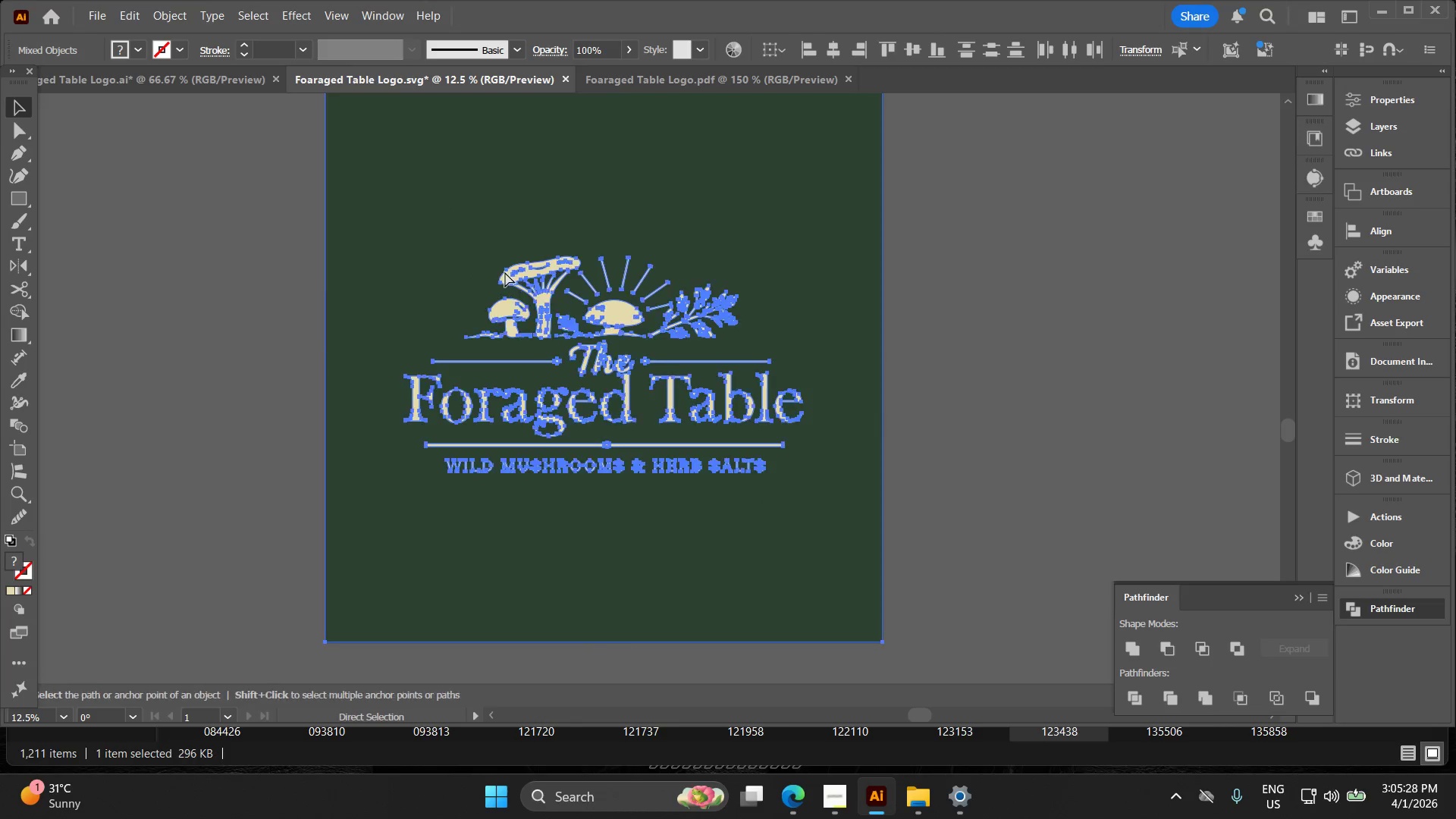 
key(Control+G)
 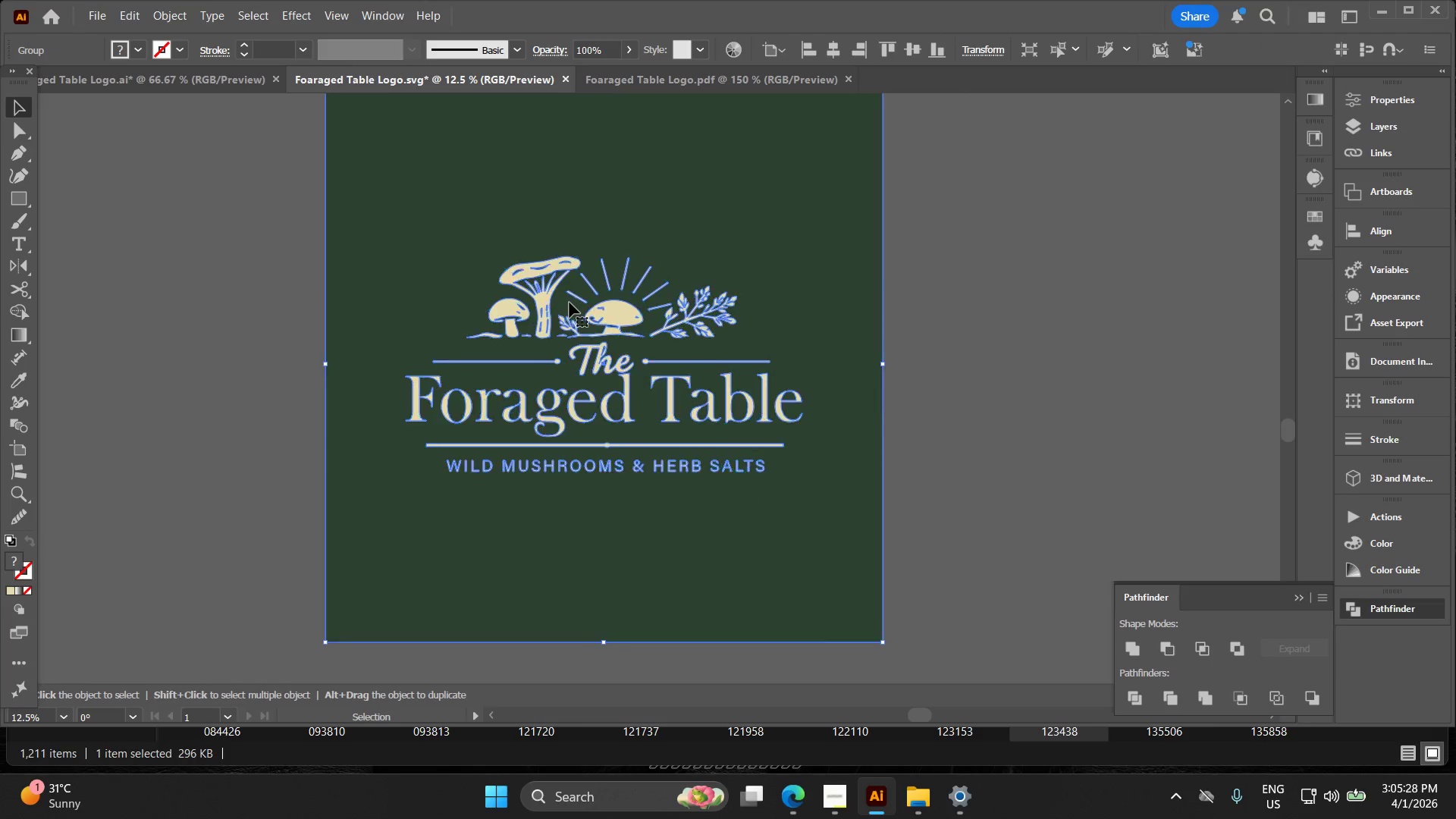 
scroll: coordinate [642, 406], scroll_direction: down, amount: 1.0
 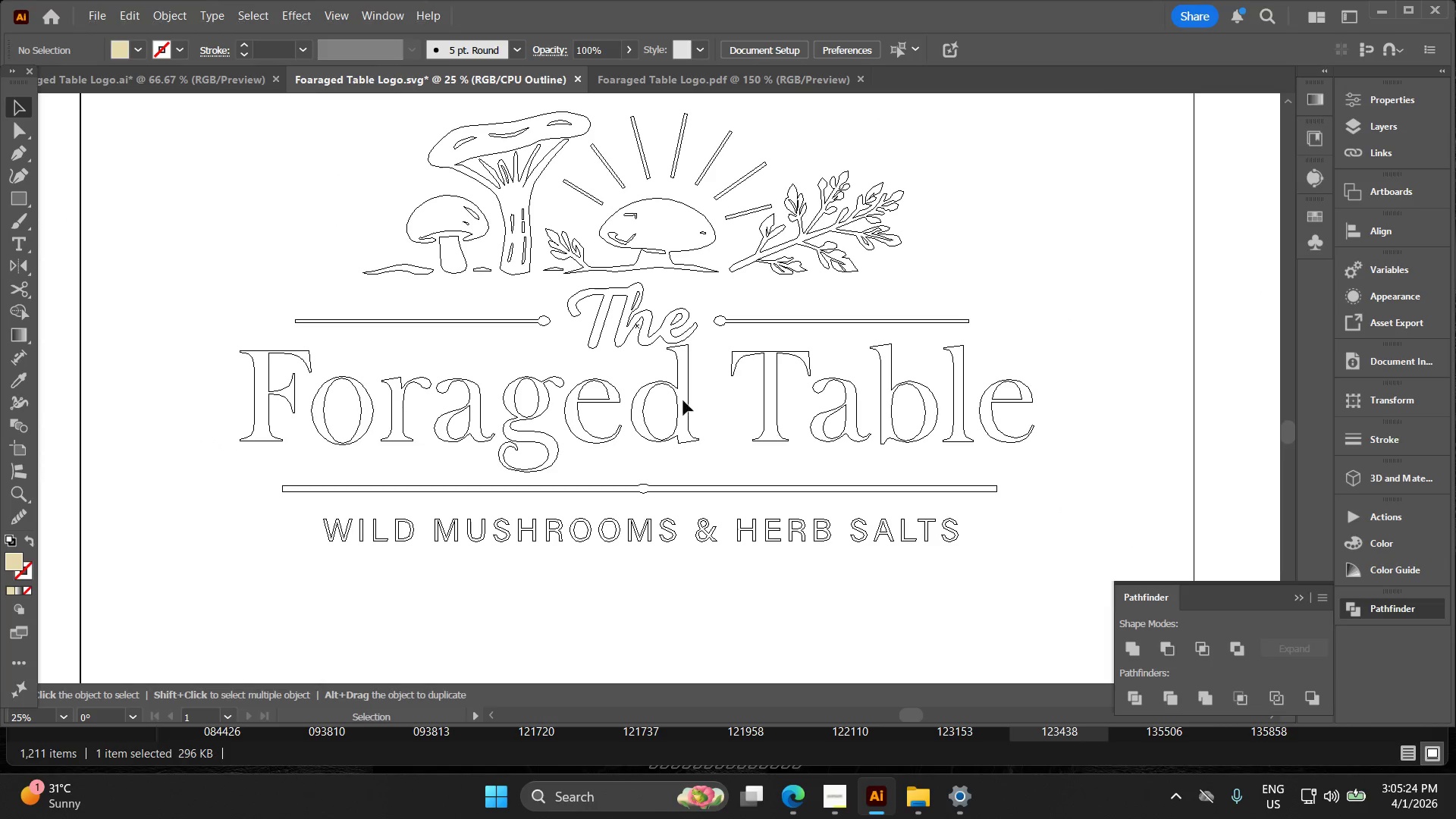 
key(Alt+AltLeft)
 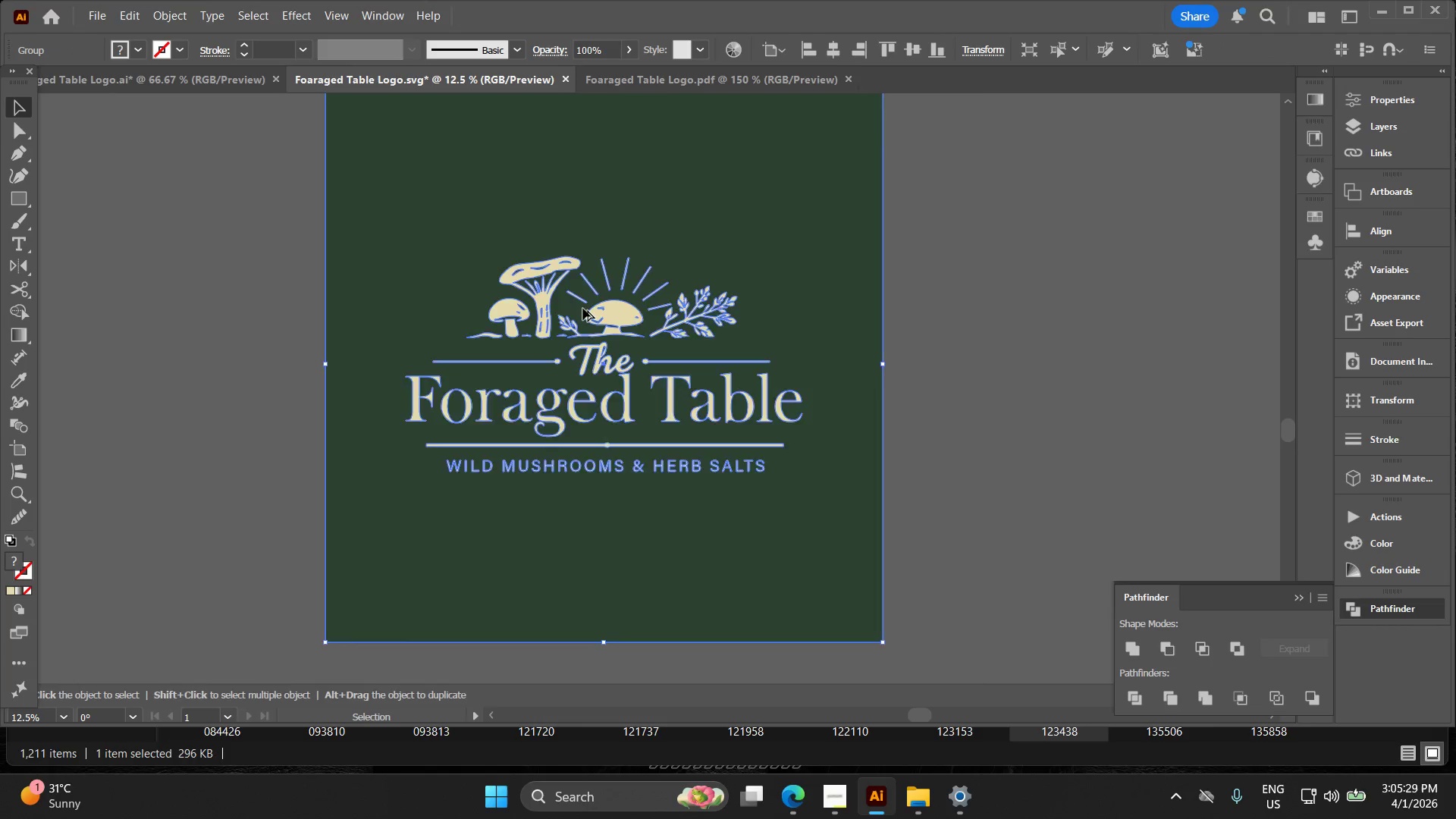 
hold_key(key=Space, duration=0.38)
 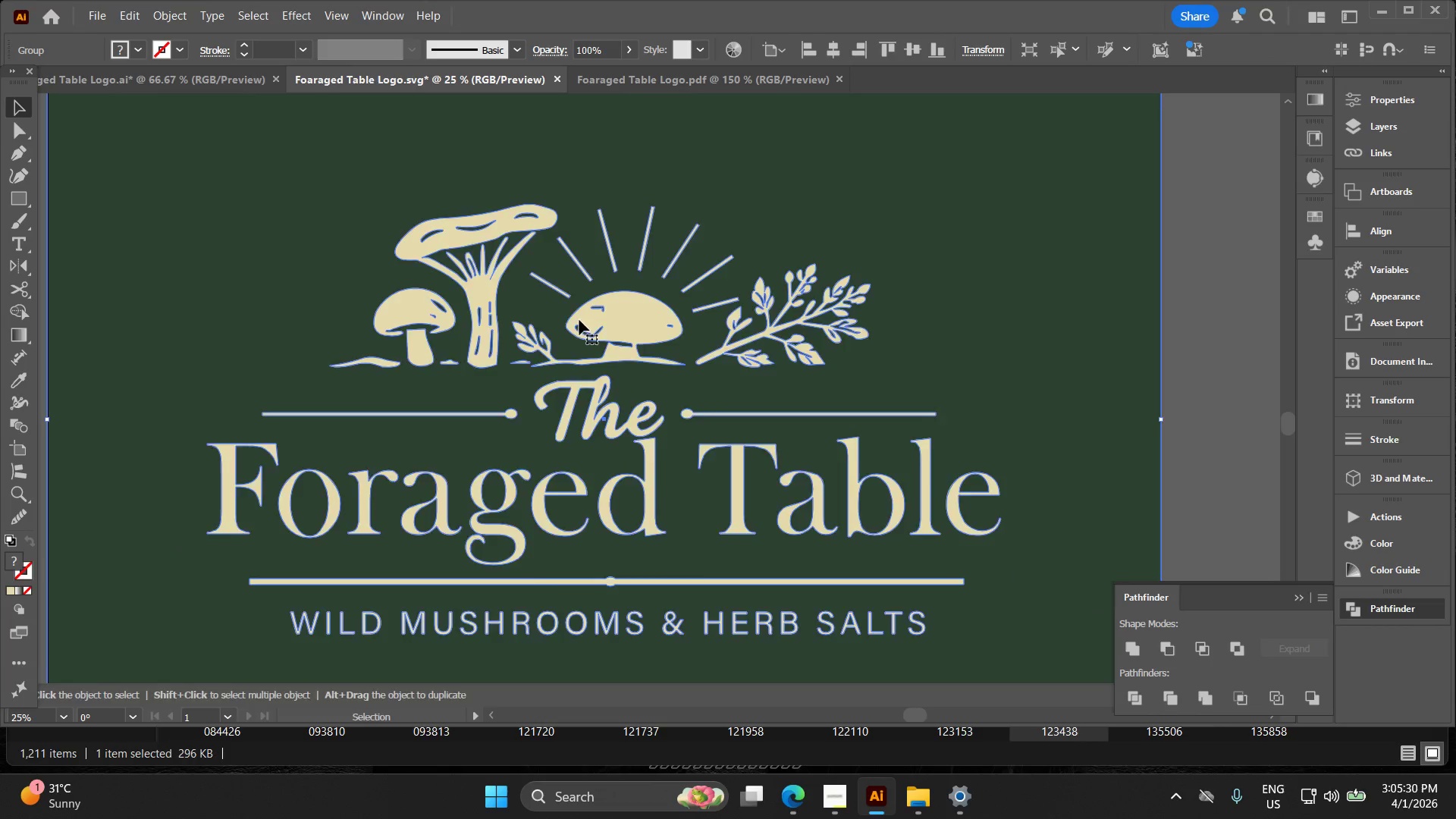 
left_click_drag(start_coordinate=[591, 312], to_coordinate=[568, 310])
 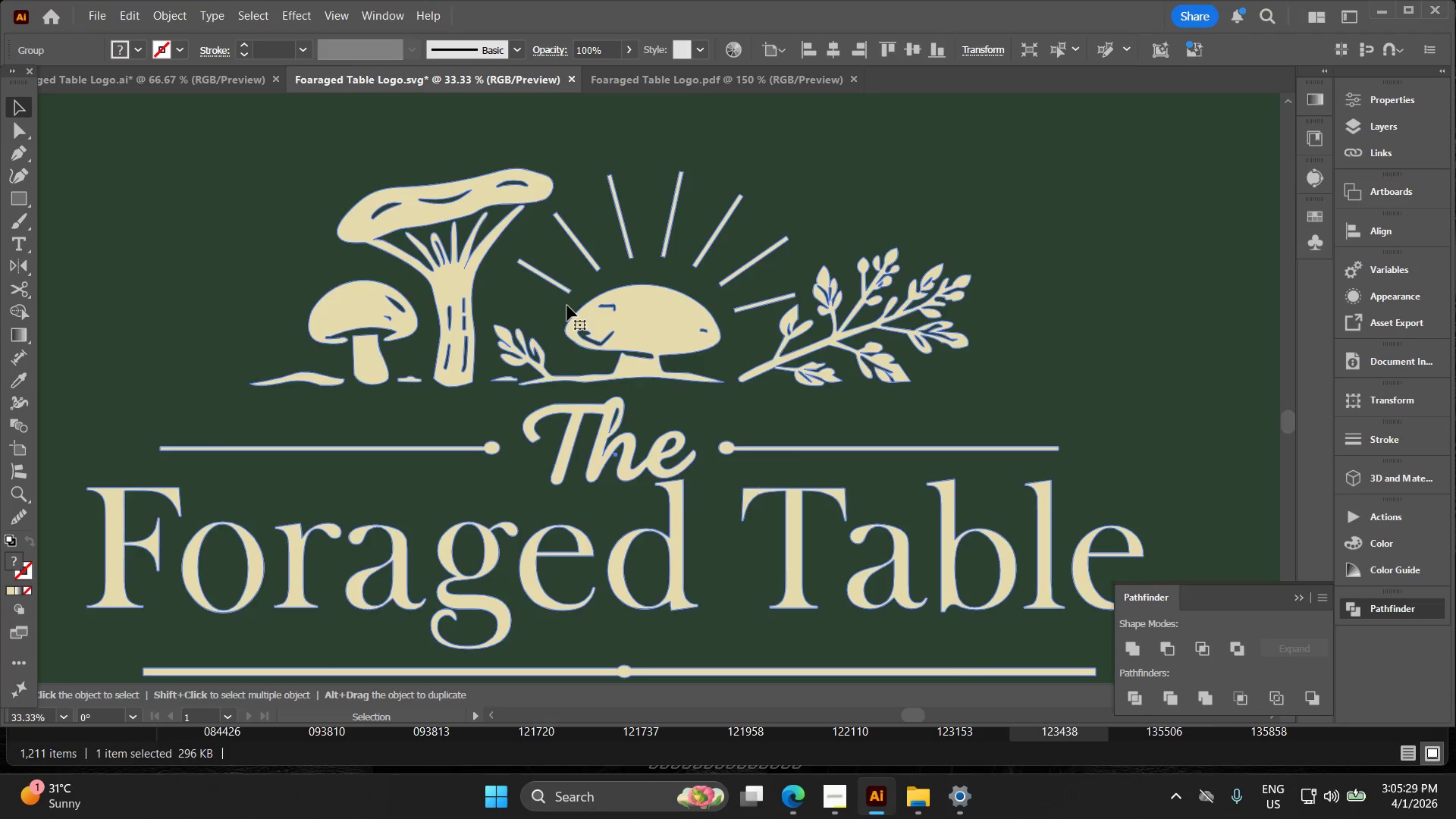 
key(Alt+AltLeft)
 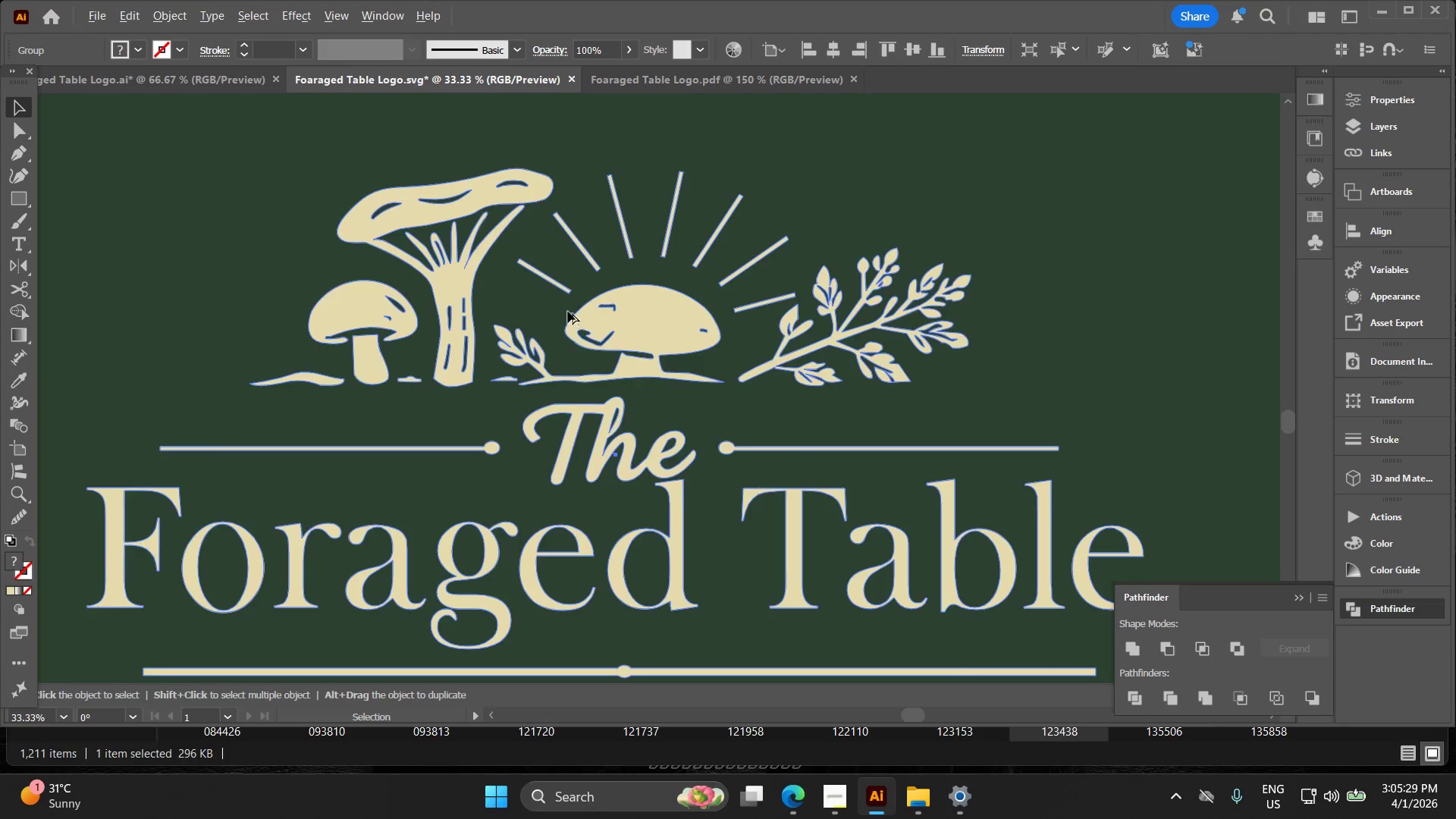 
scroll: coordinate [637, 366], scroll_direction: down, amount: 2.0
 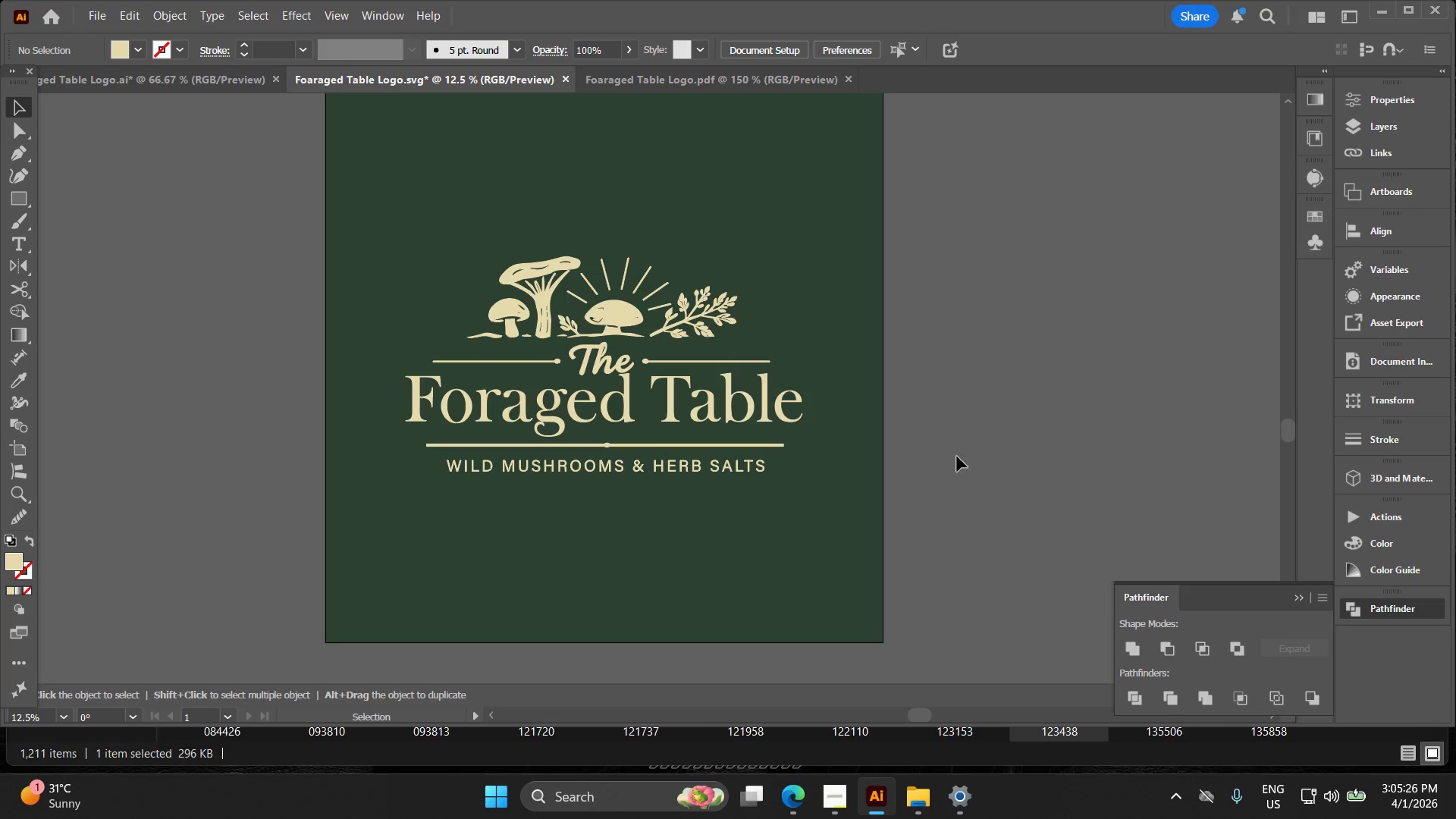 
key(Space)
 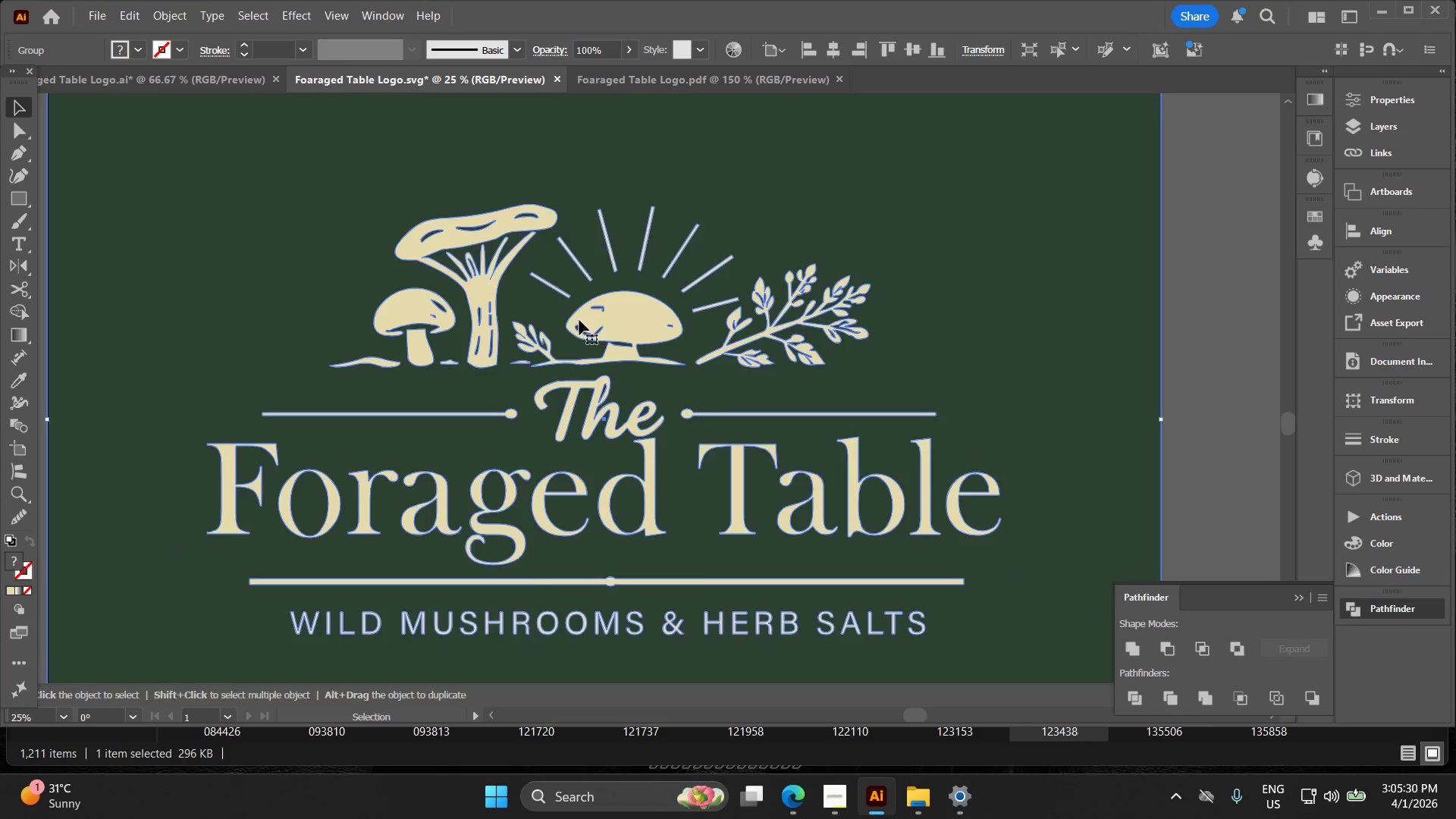 
left_click_drag(start_coordinate=[582, 322], to_coordinate=[725, 265])
 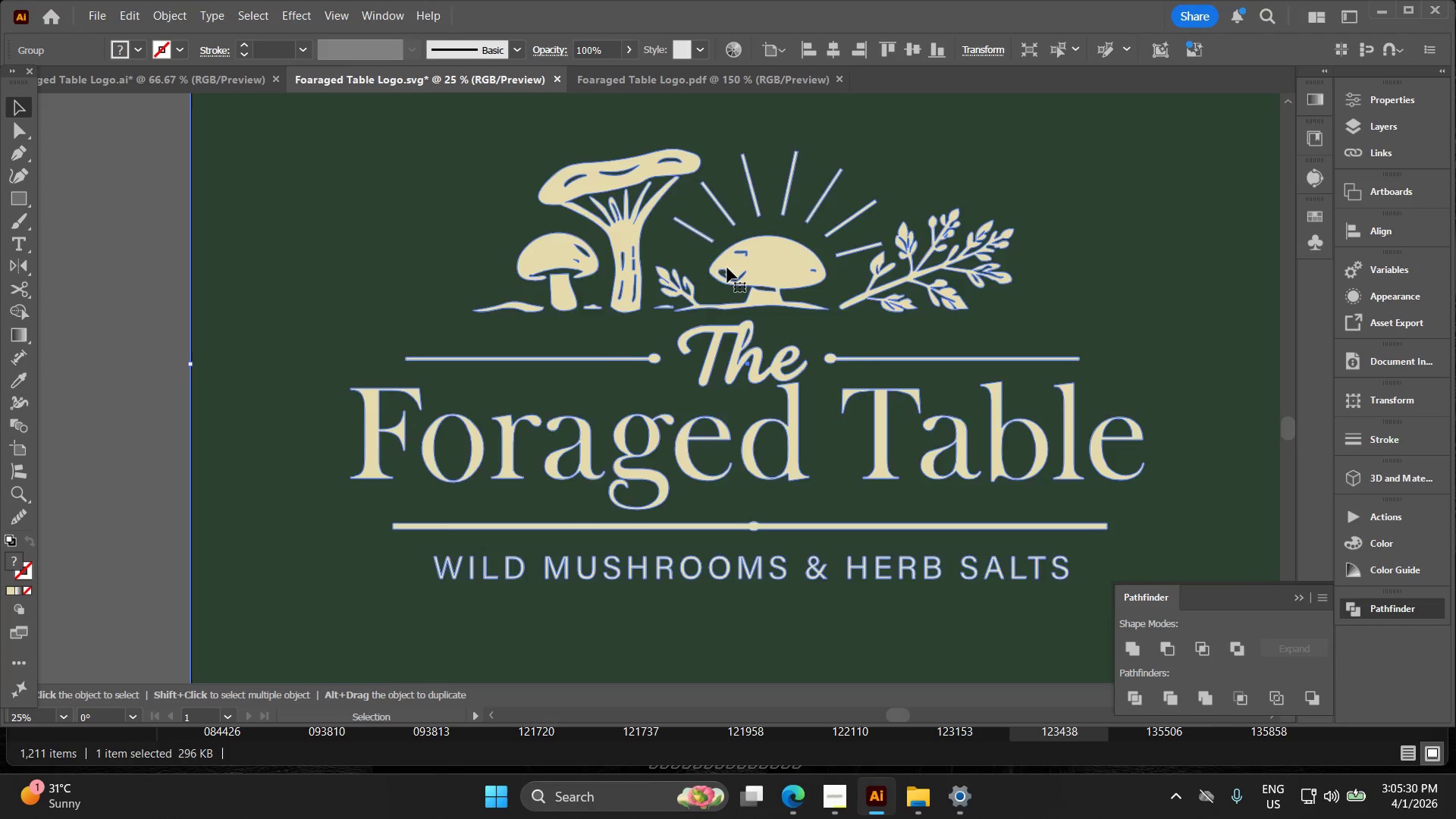 
key(Alt+AltLeft)
 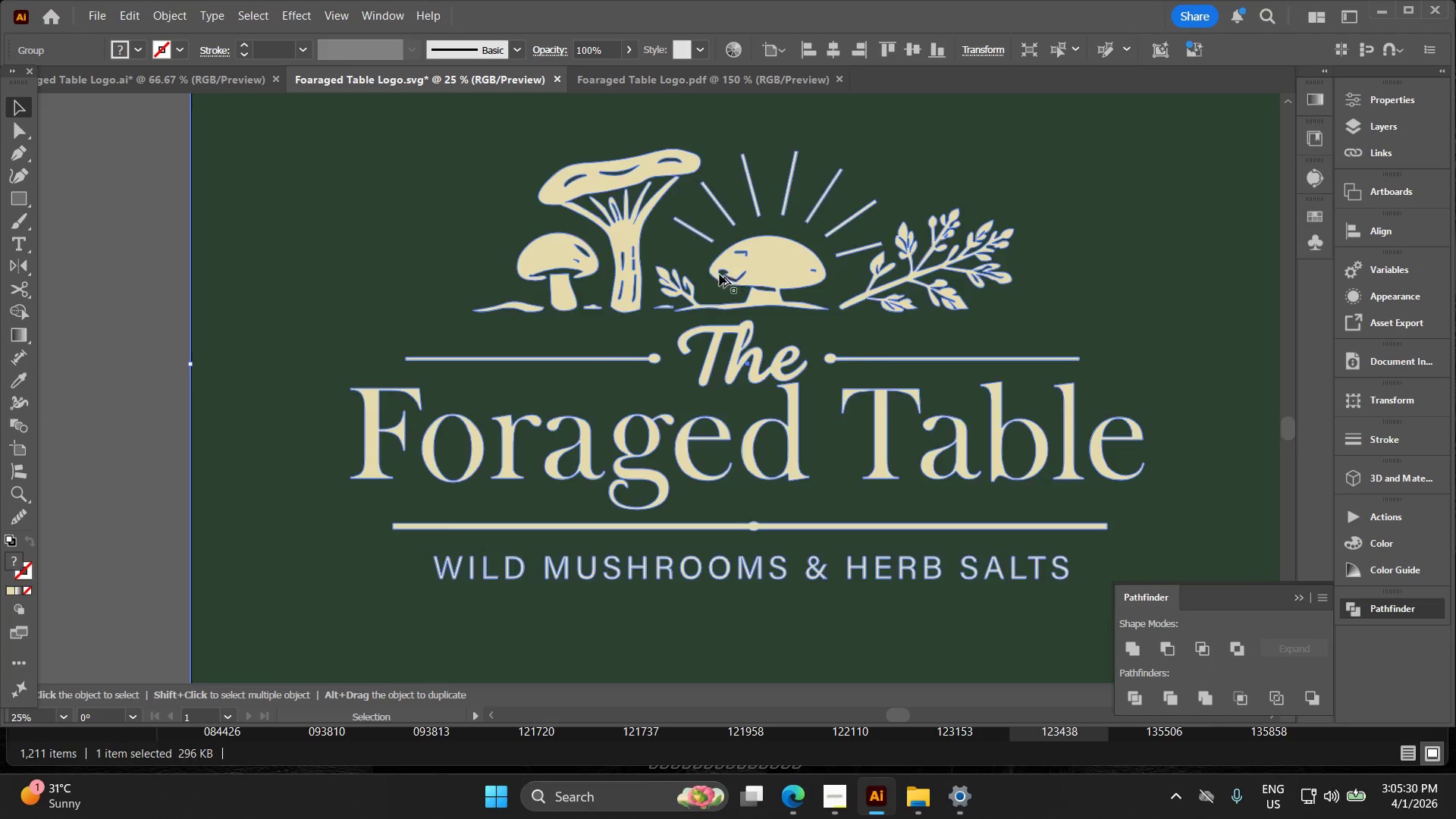 
key(Space)
 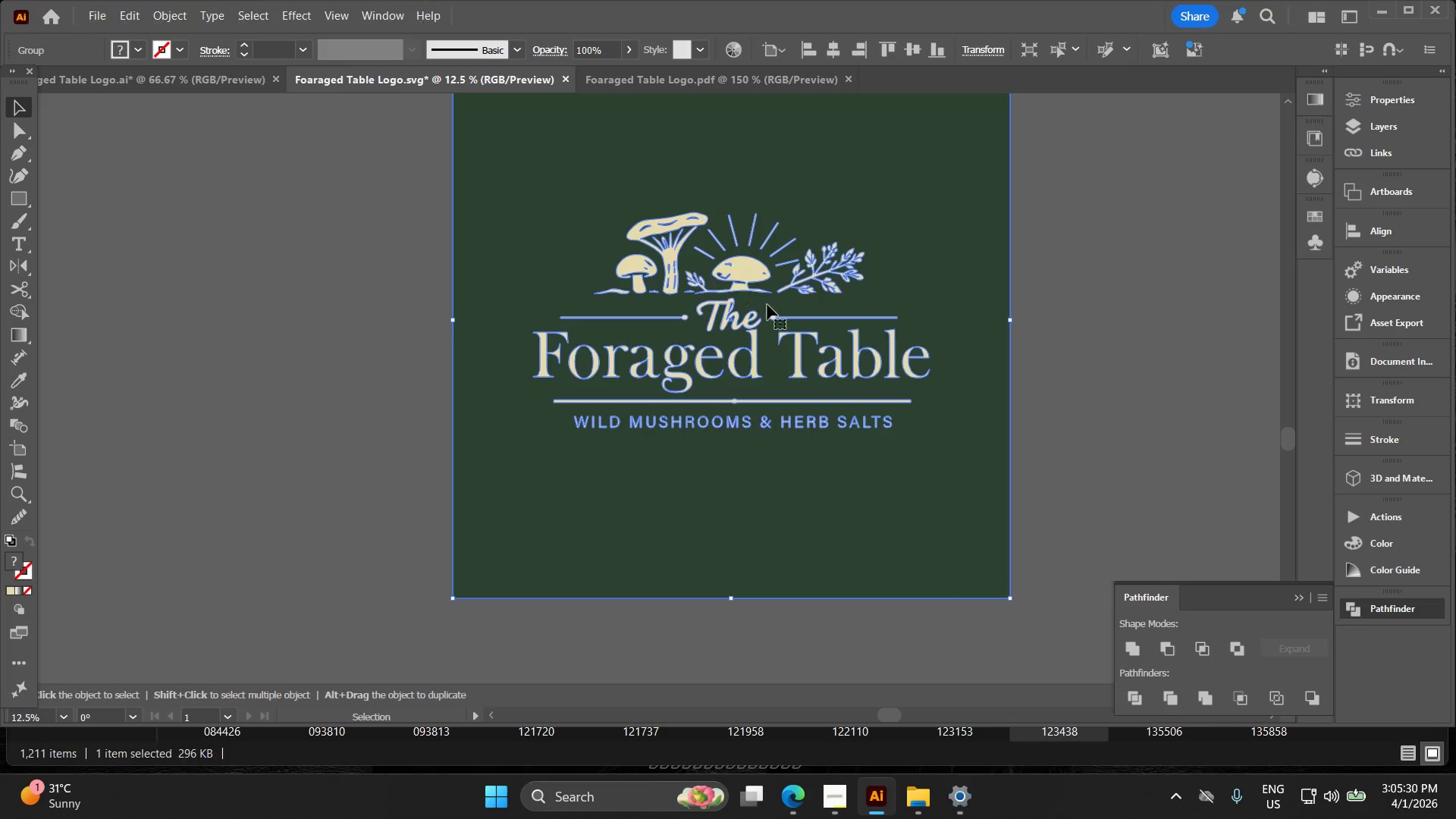 
left_click_drag(start_coordinate=[758, 306], to_coordinate=[676, 331])
 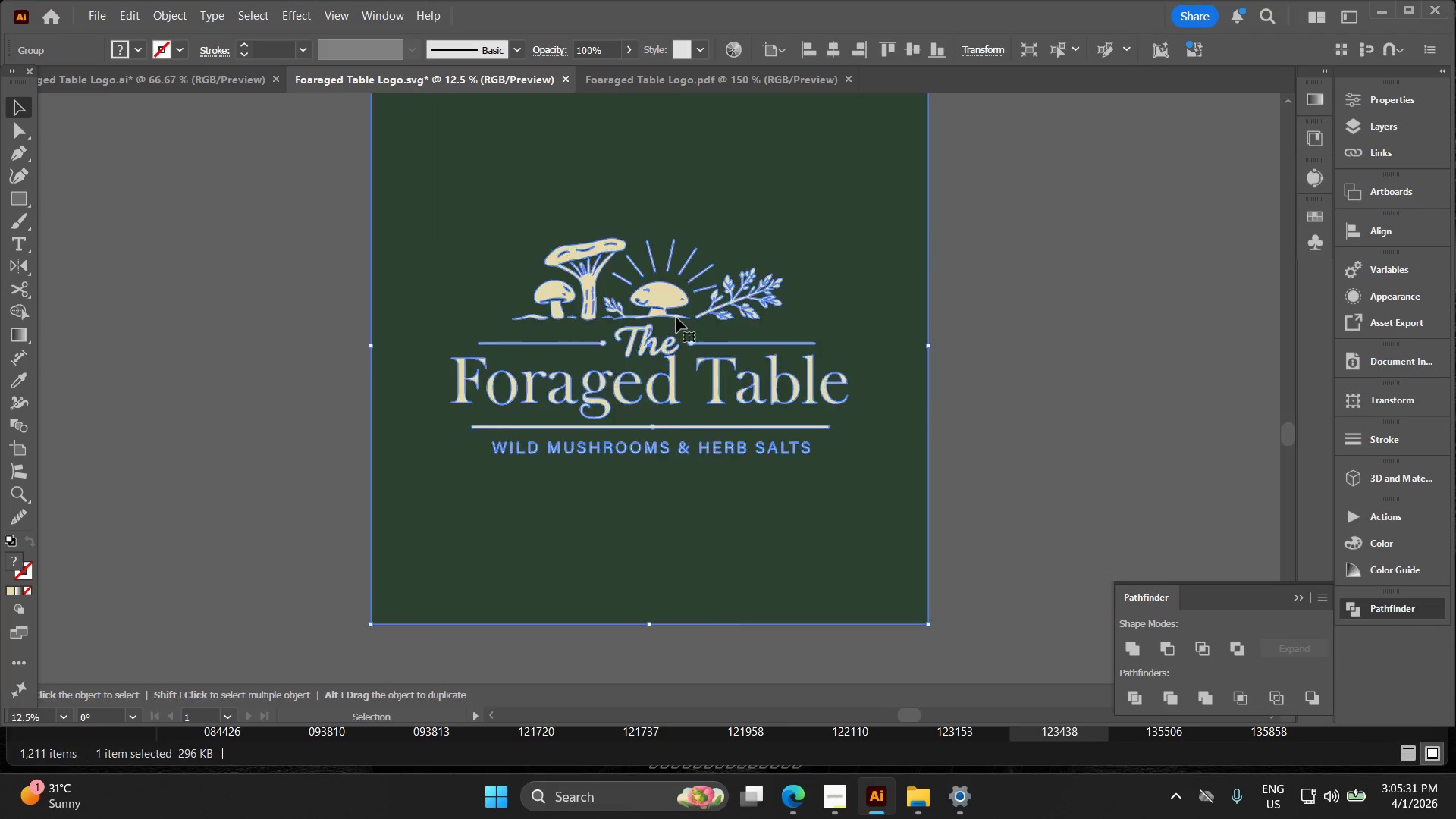 
key(Alt+AltLeft)
 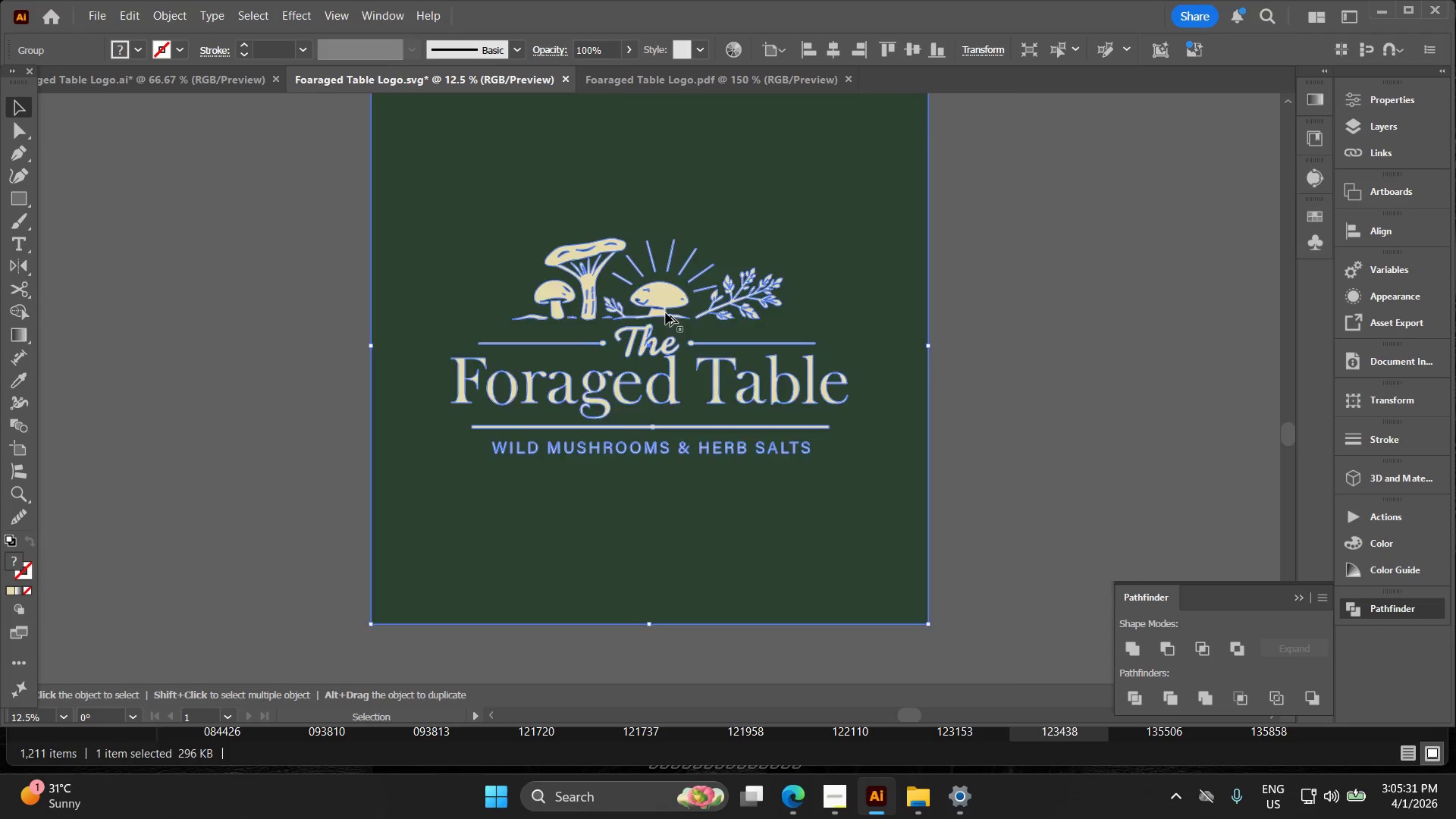 
left_click_drag(start_coordinate=[653, 292], to_coordinate=[730, 295])
 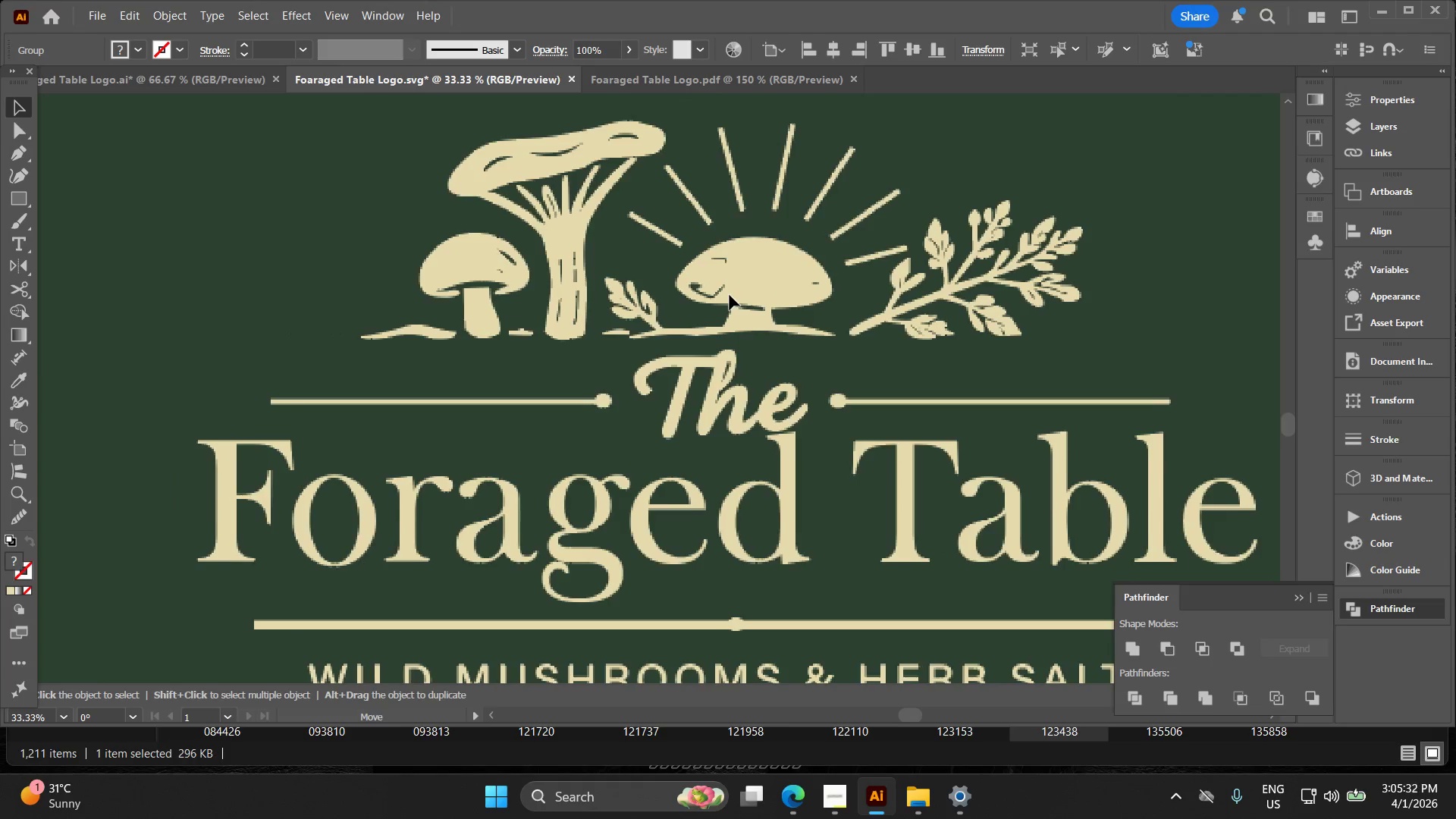 
key(Control+ControlLeft)
 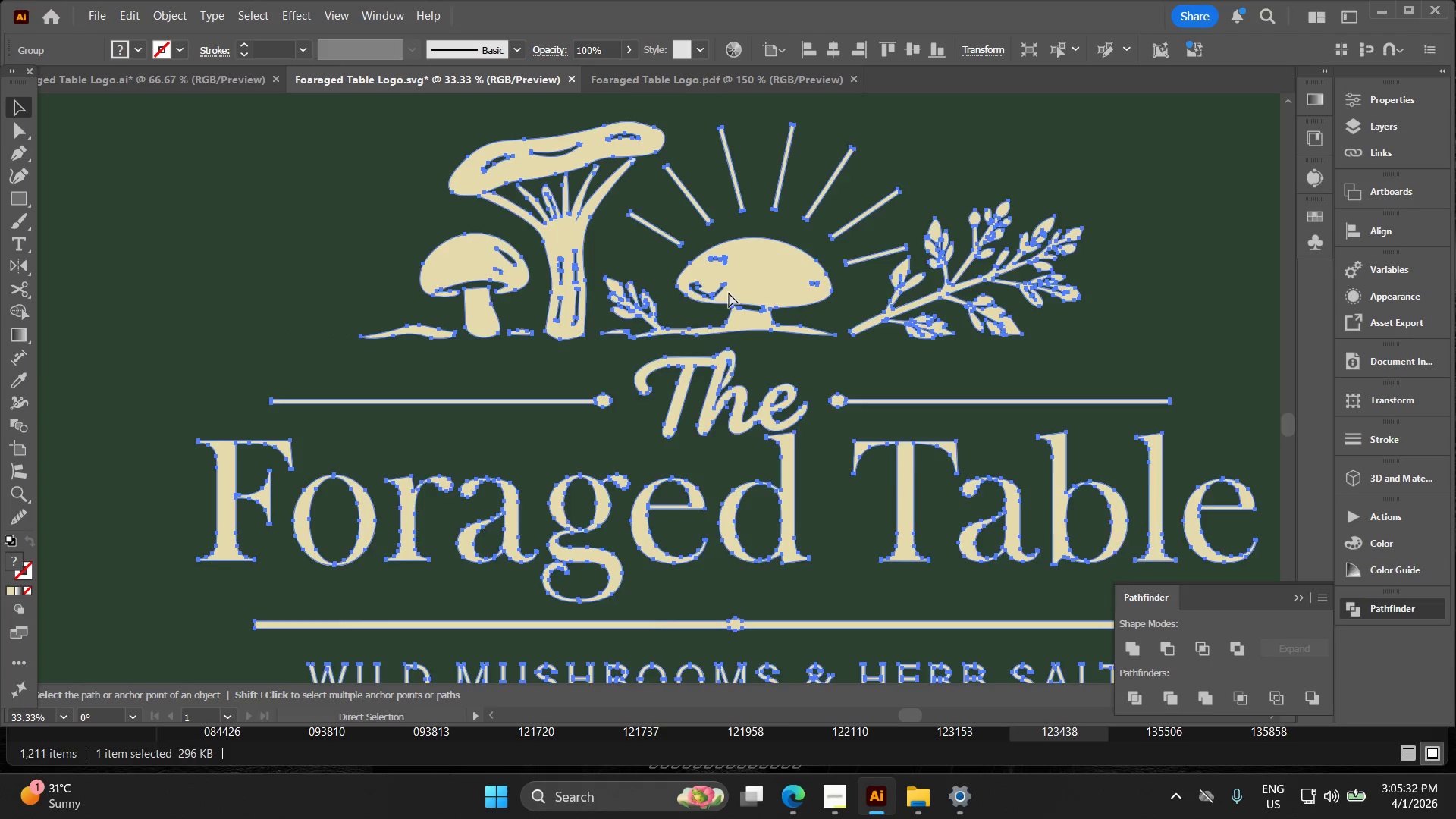 
key(Control+Z)
 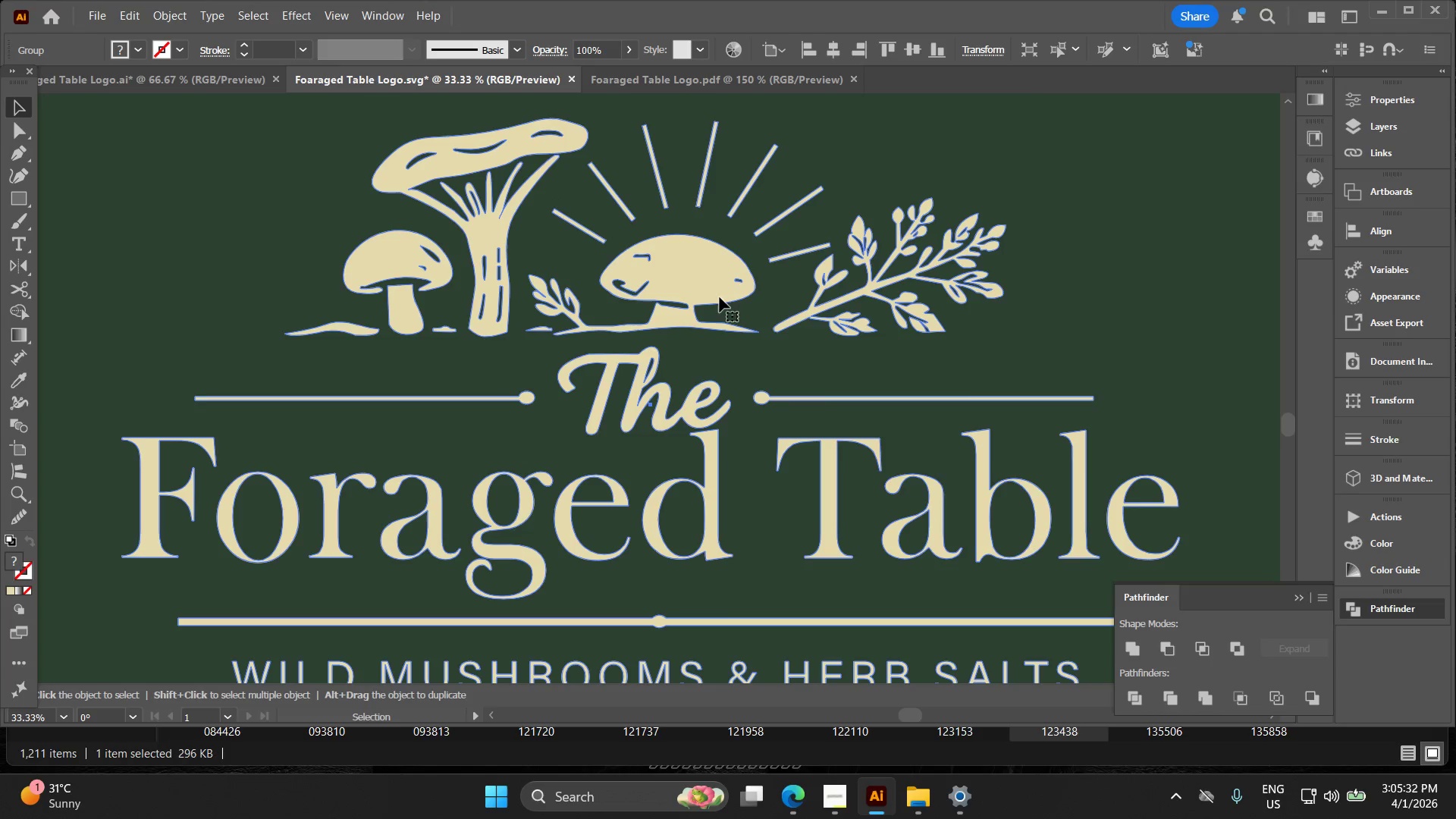 
key(Alt+AltLeft)
 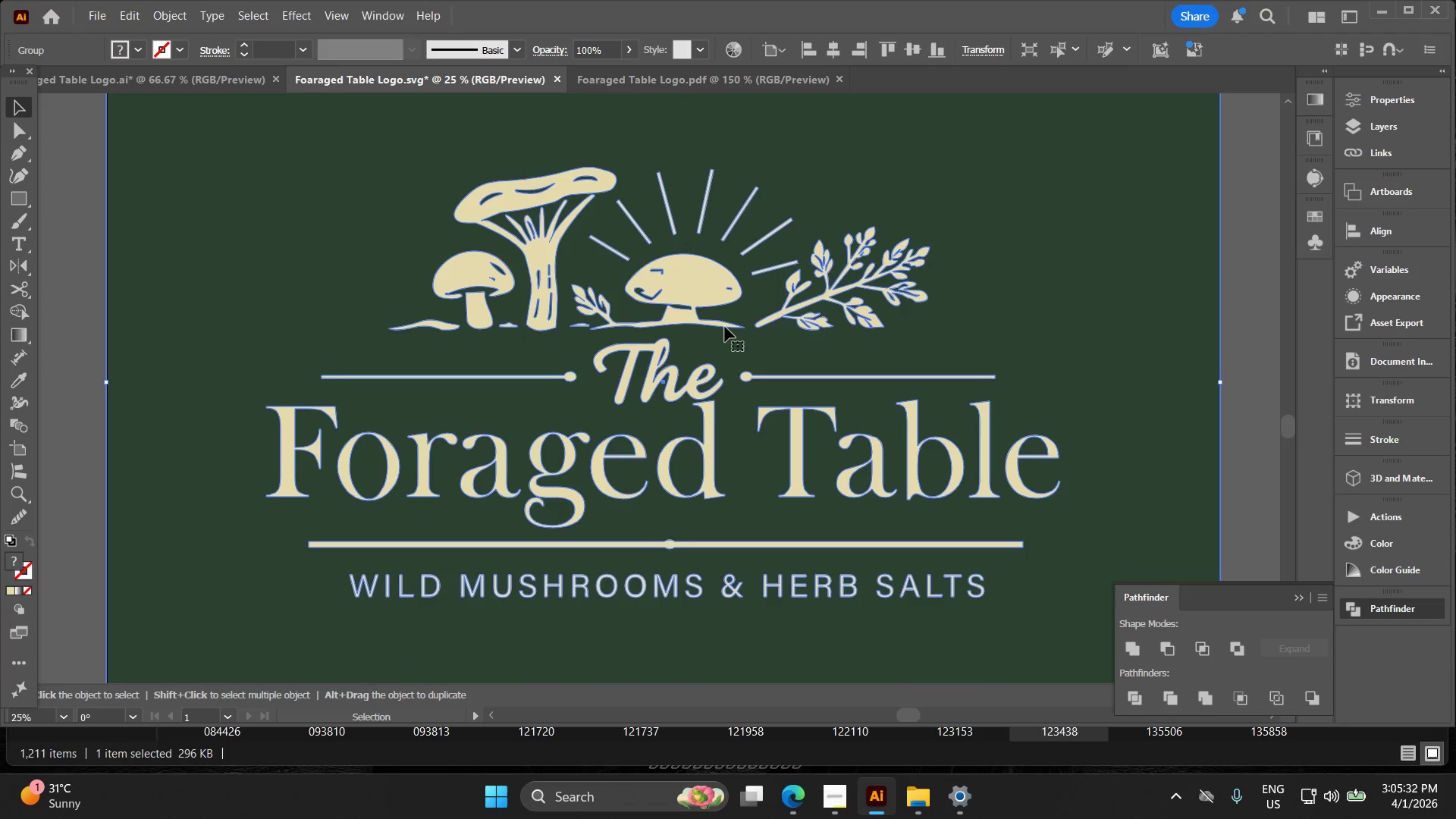 
key(Alt+AltLeft)
 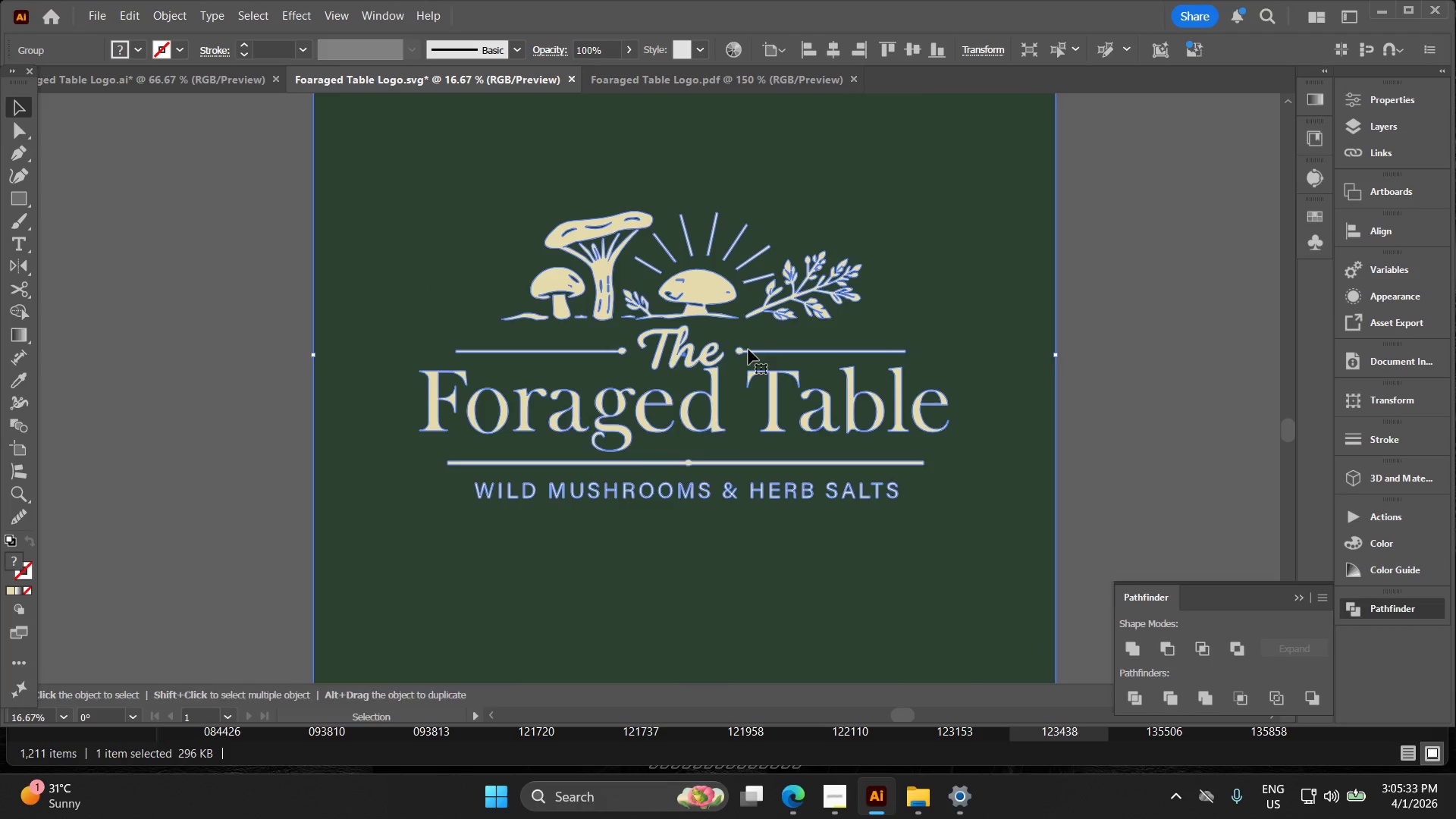 
hold_key(key=Space, duration=0.33)
 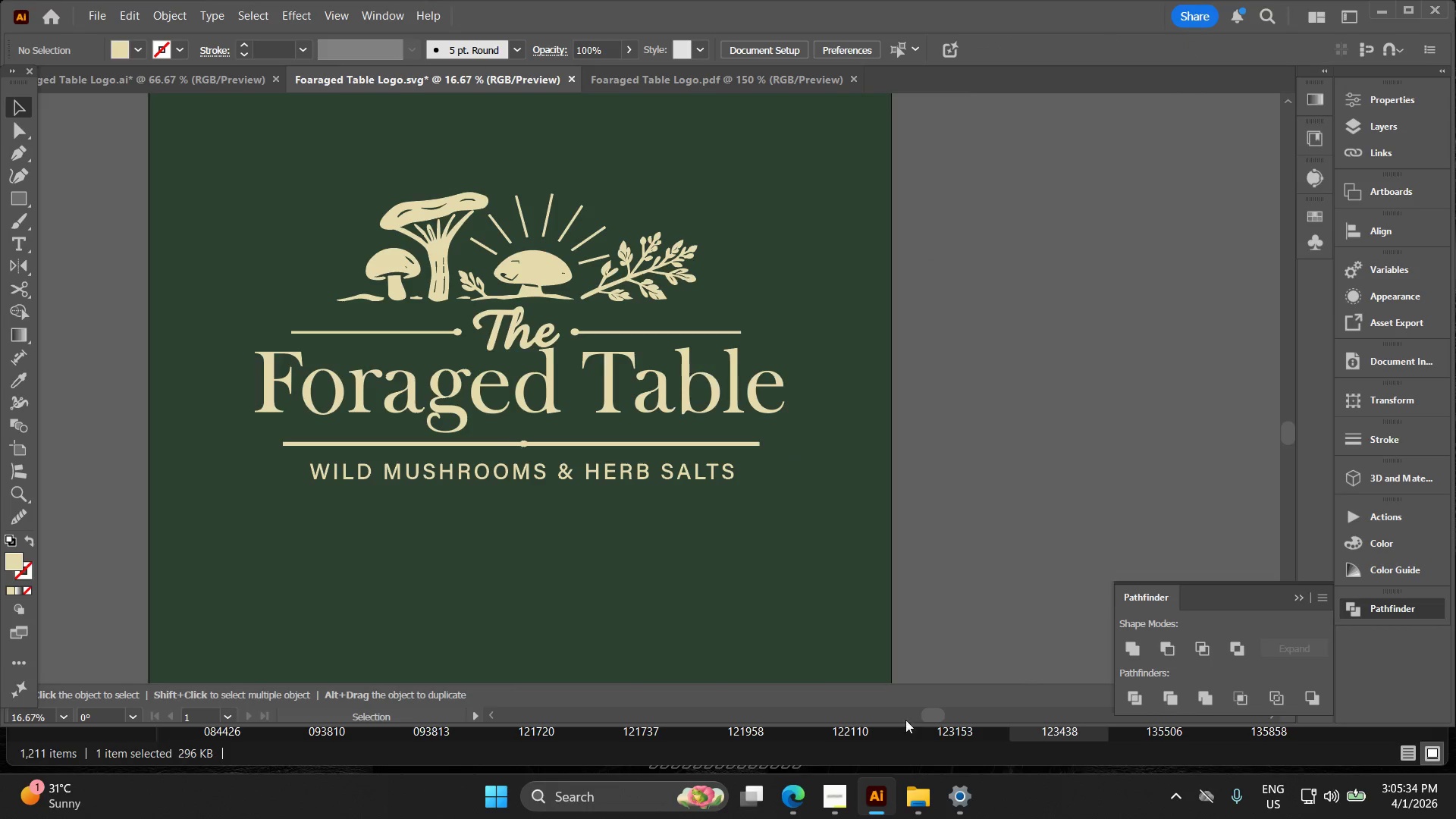 
left_click_drag(start_coordinate=[752, 381], to_coordinate=[585, 362])
 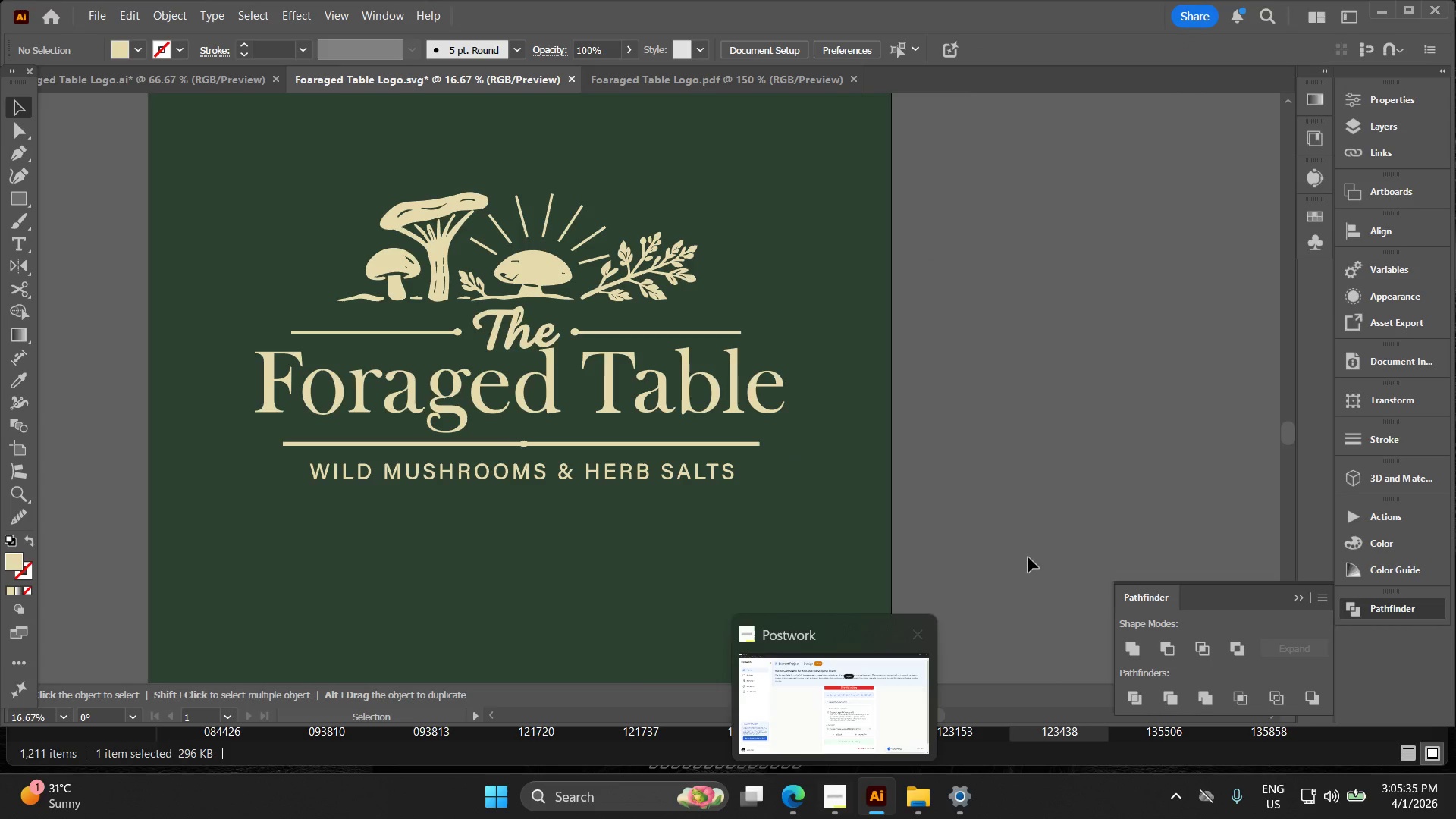 
scroll: coordinate [583, 309], scroll_direction: up, amount: 3.0
 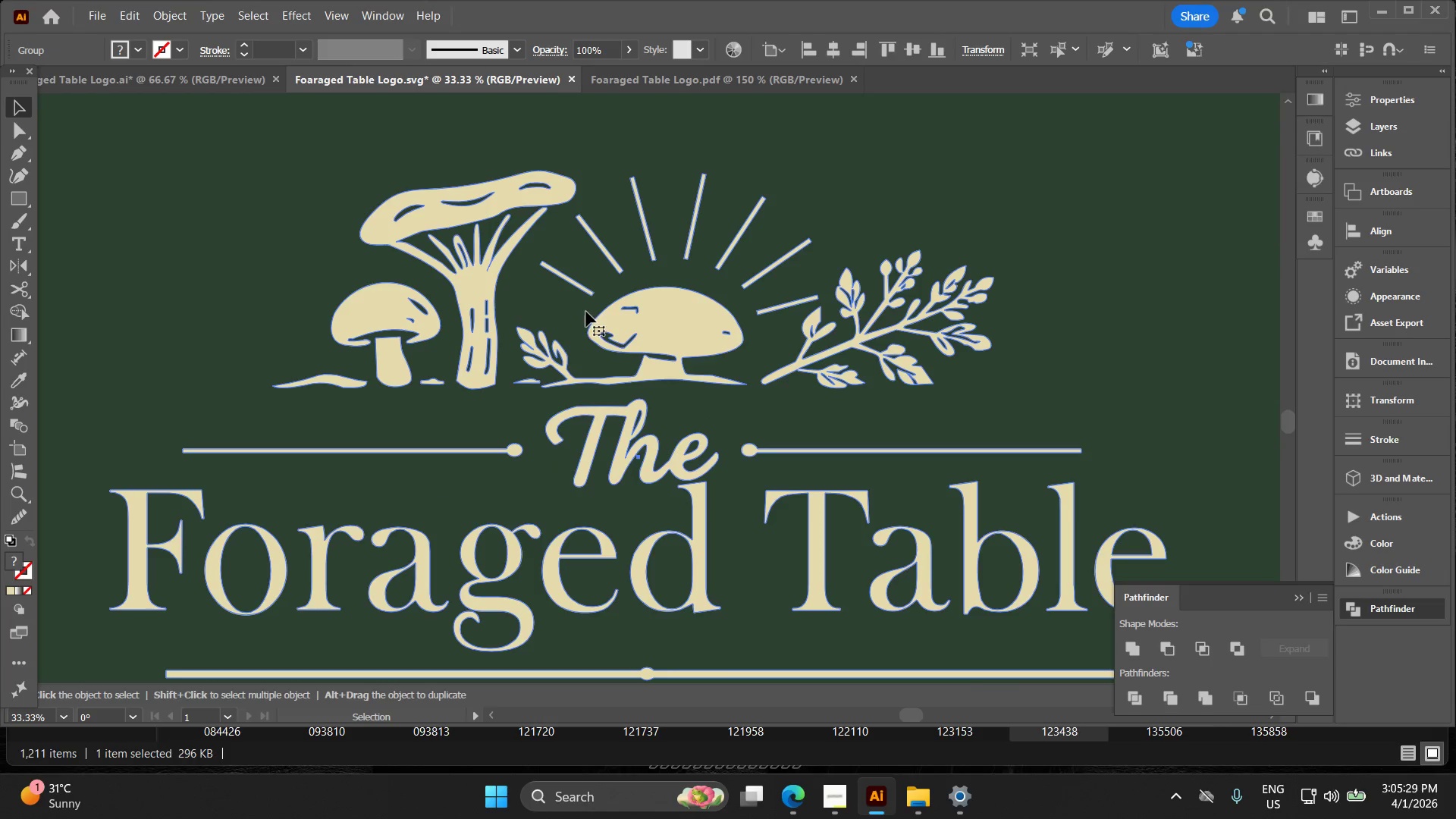 
scroll: coordinate [710, 276], scroll_direction: down, amount: 3.0
 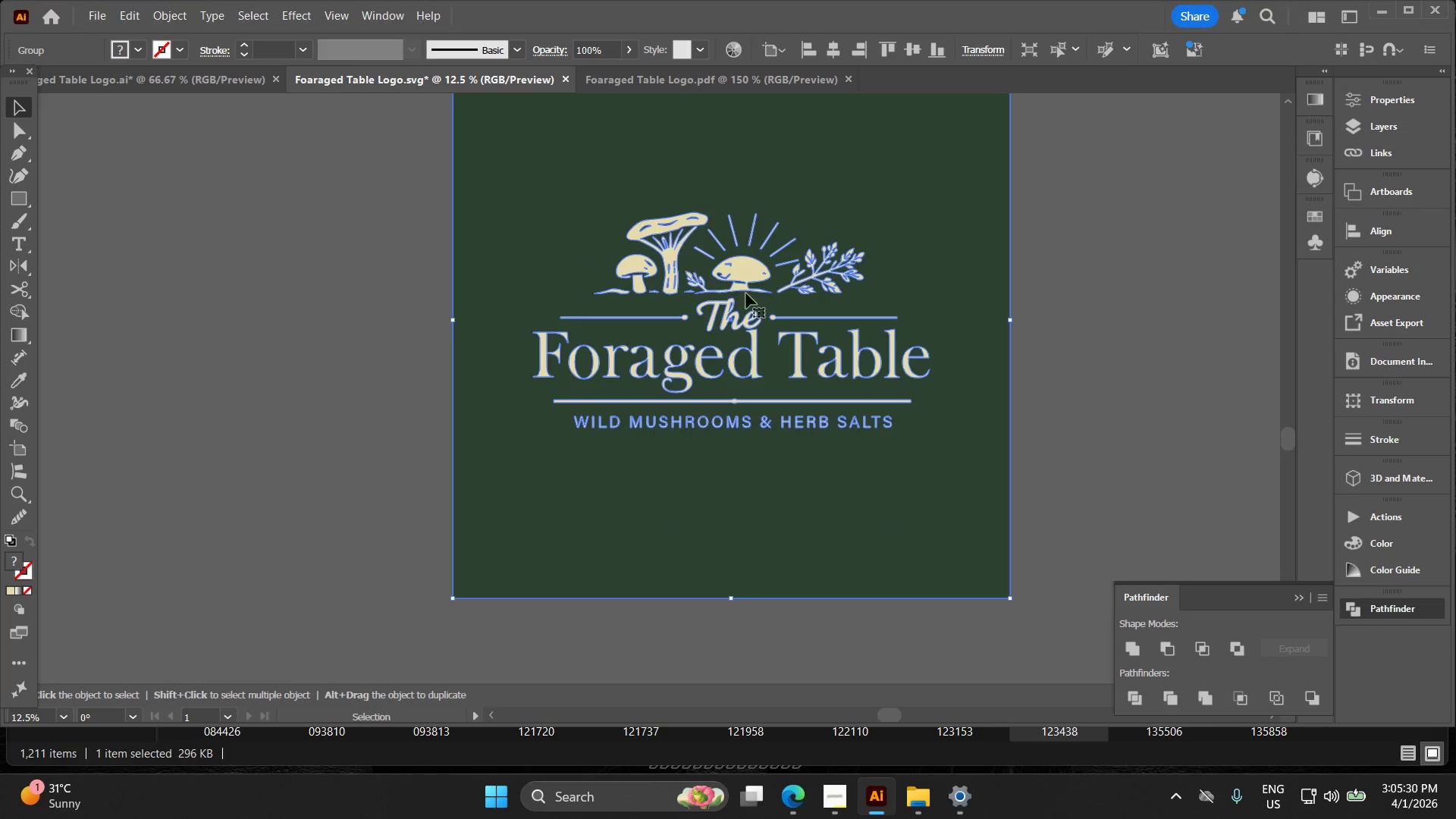 
hold_key(key=Space, duration=0.36)
 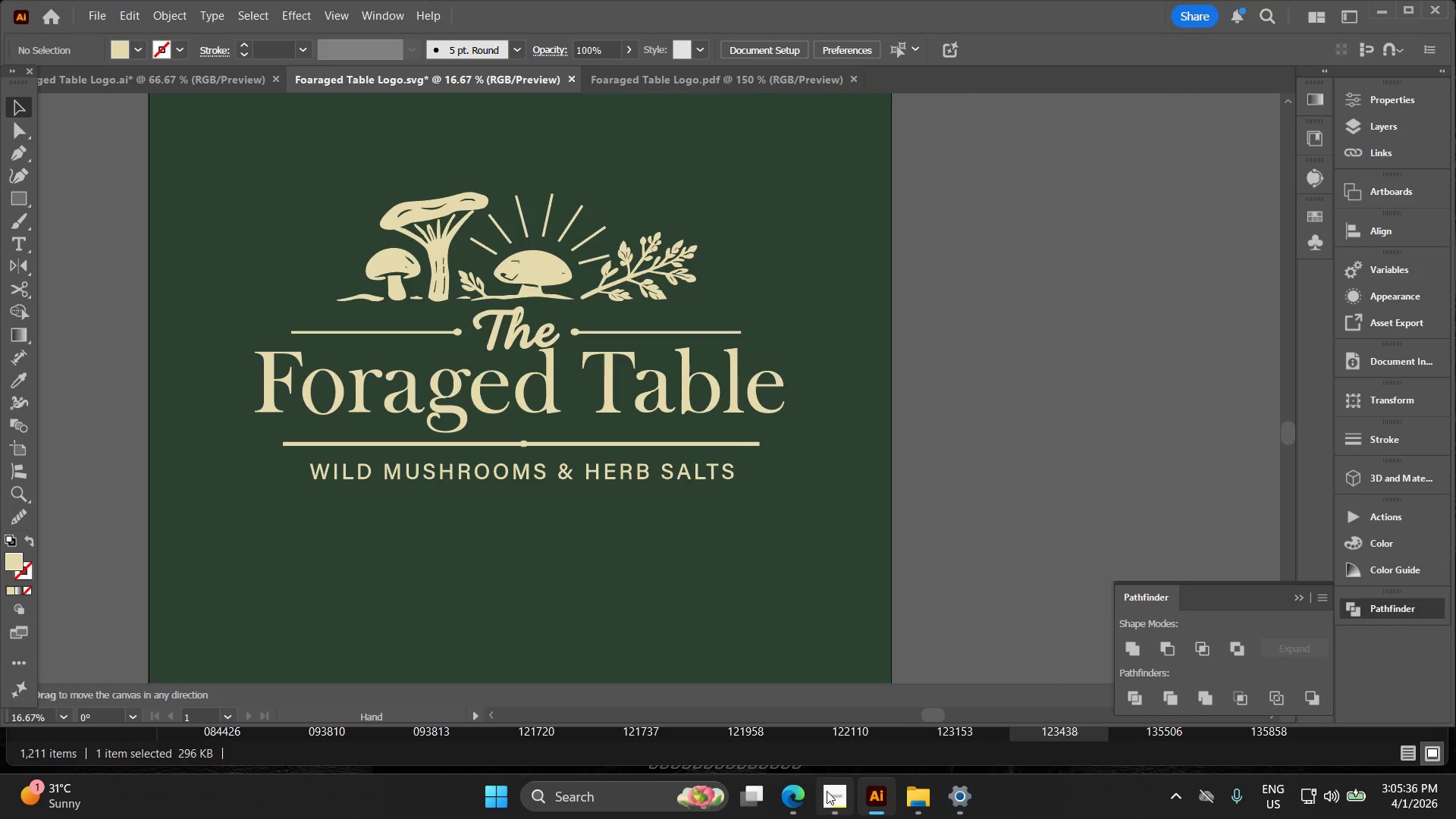 
scroll: coordinate [647, 309], scroll_direction: up, amount: 3.0
 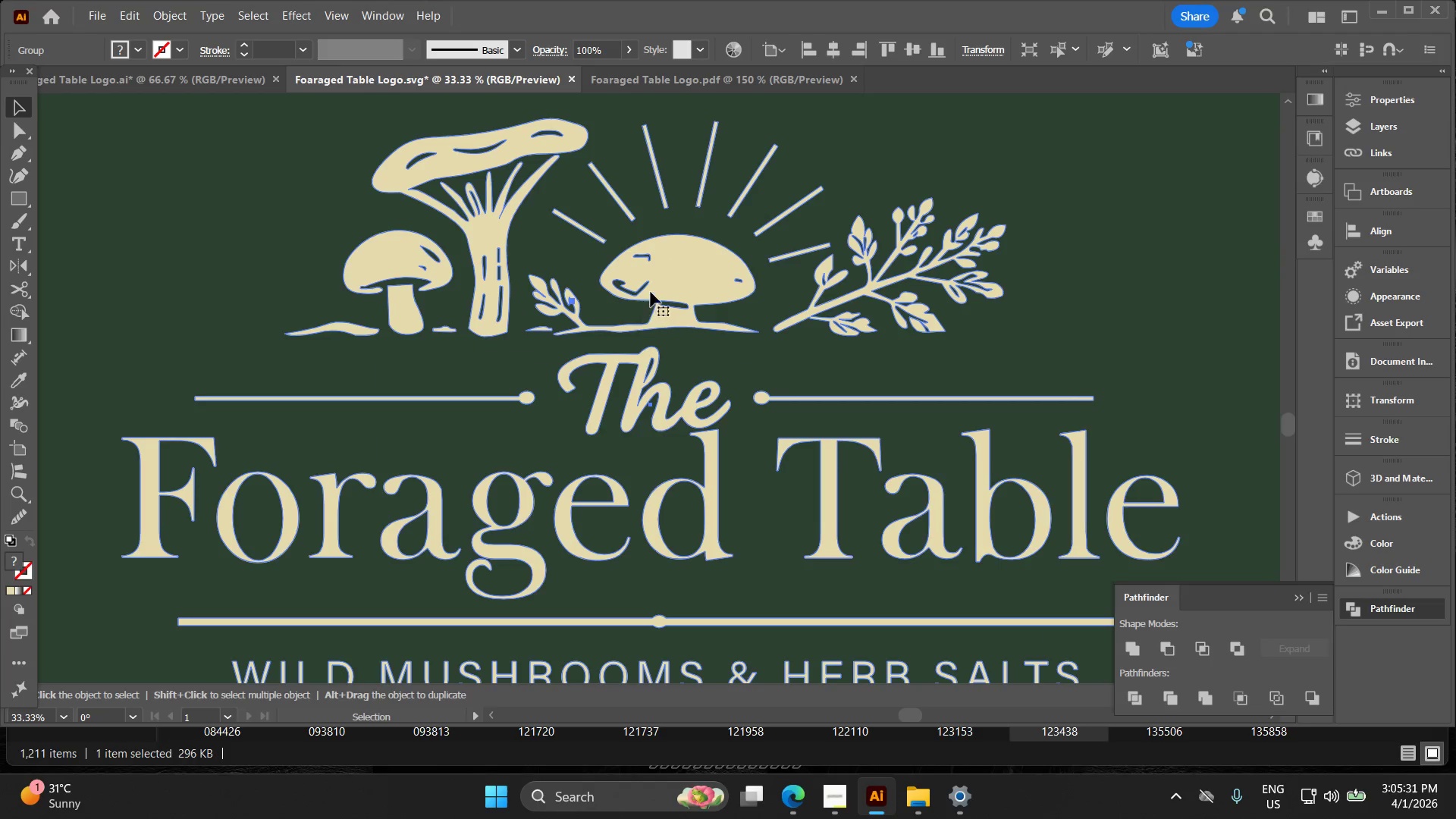 
left_click([826, 794])